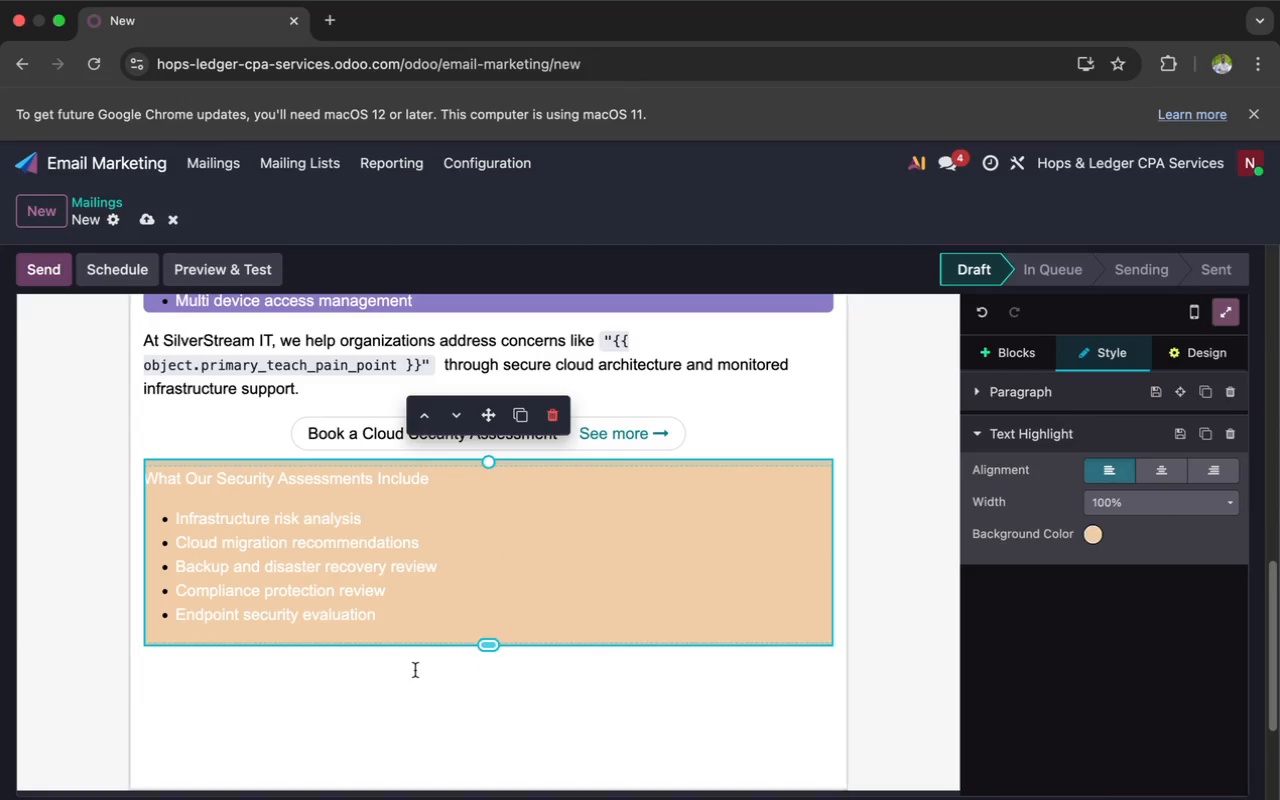 
left_click([406, 671])
 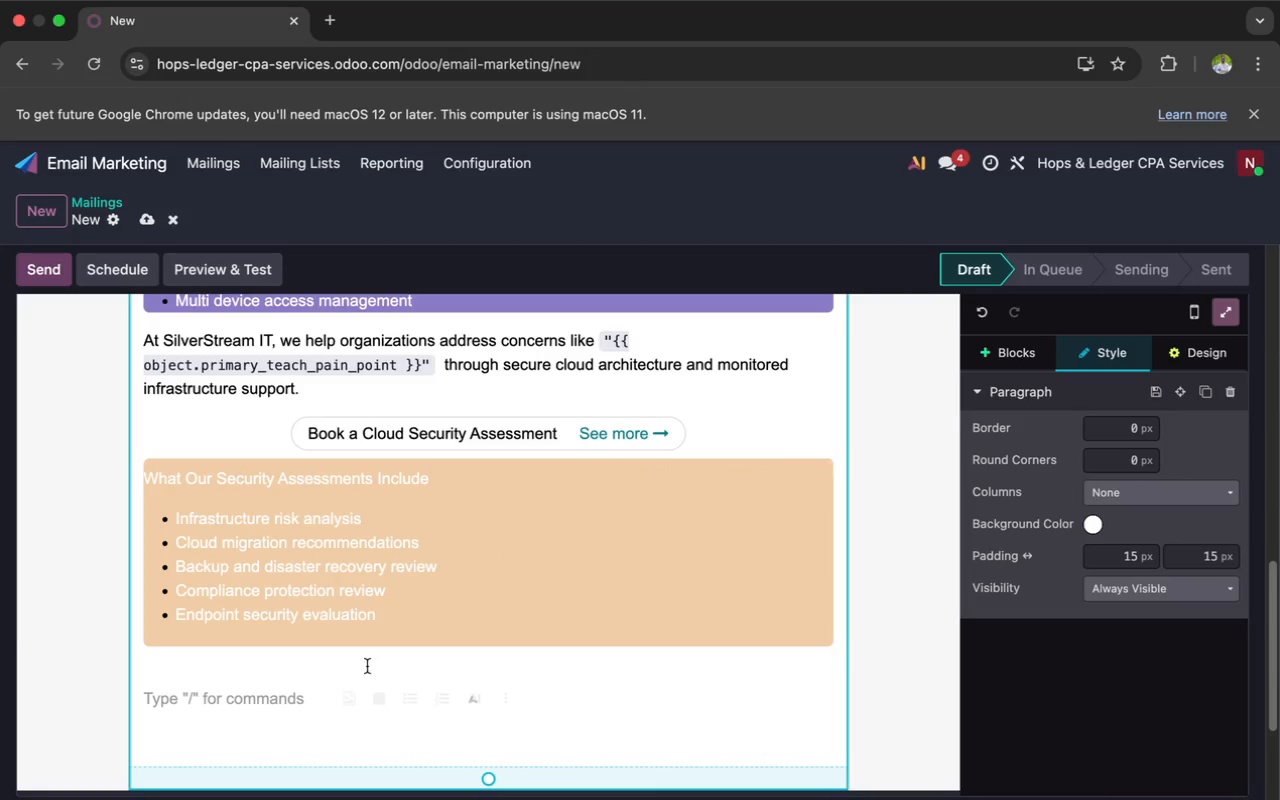 
left_click([358, 663])
 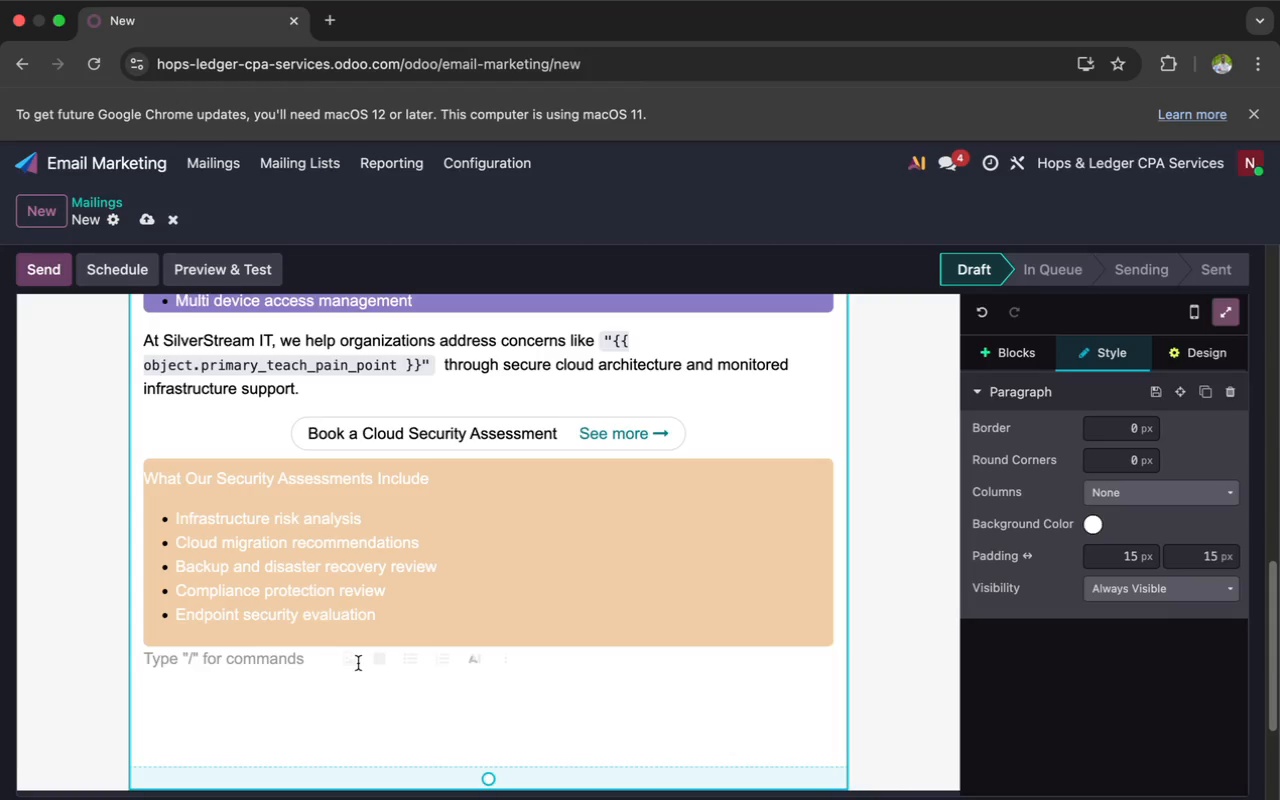 
wait(8.46)
 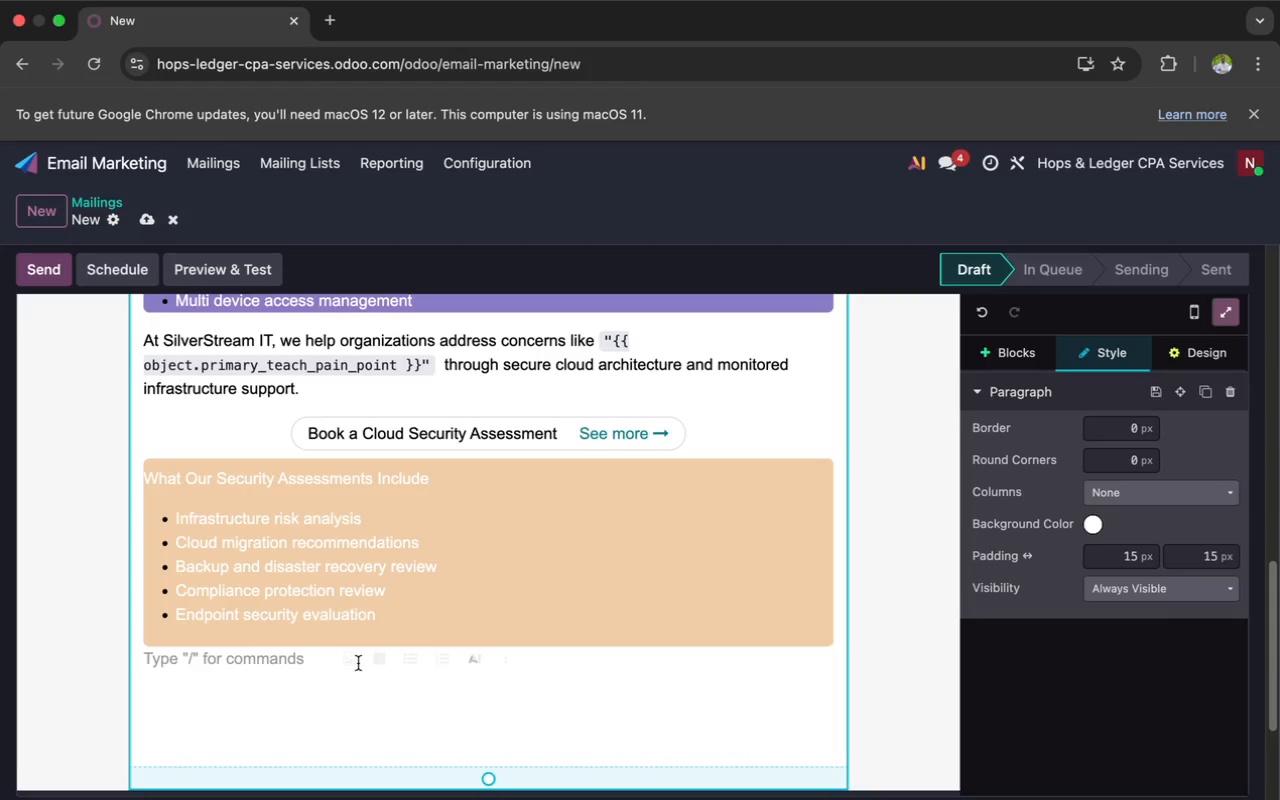 
left_click([990, 356])
 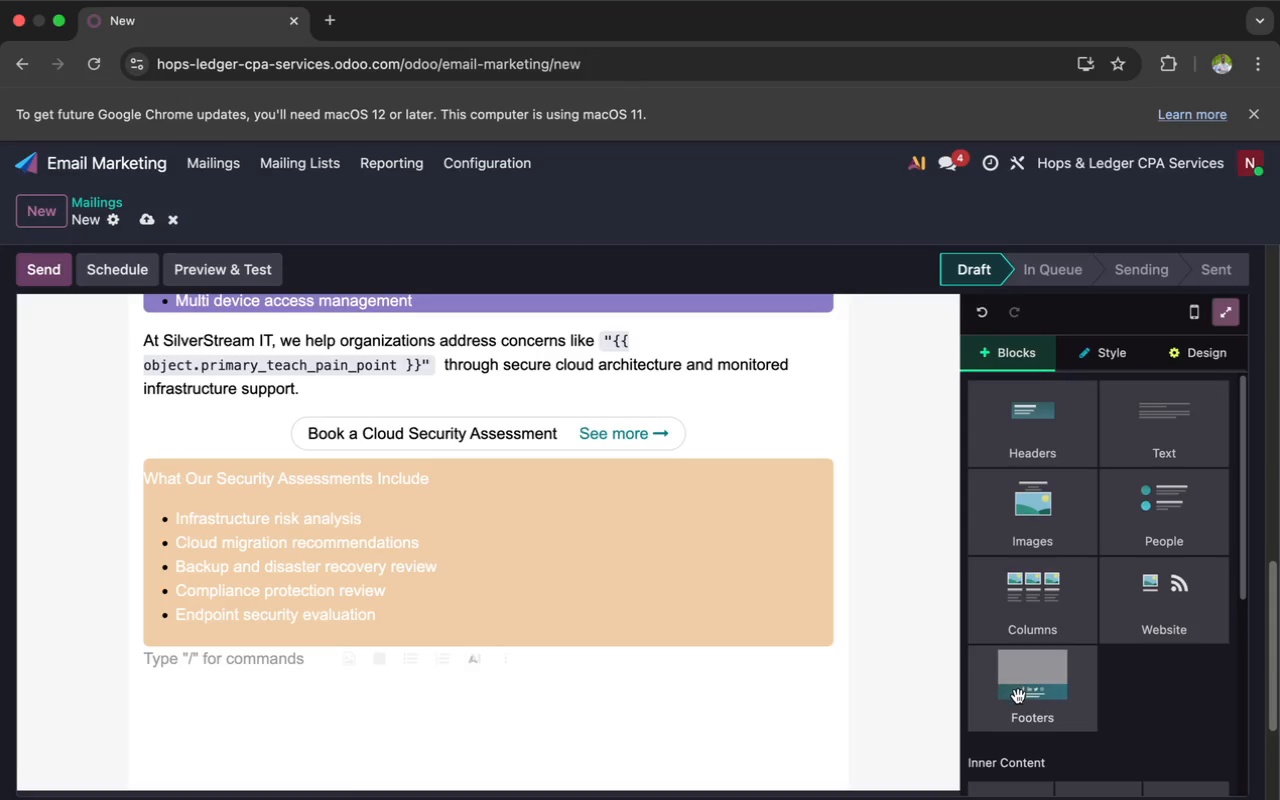 
left_click([1018, 696])
 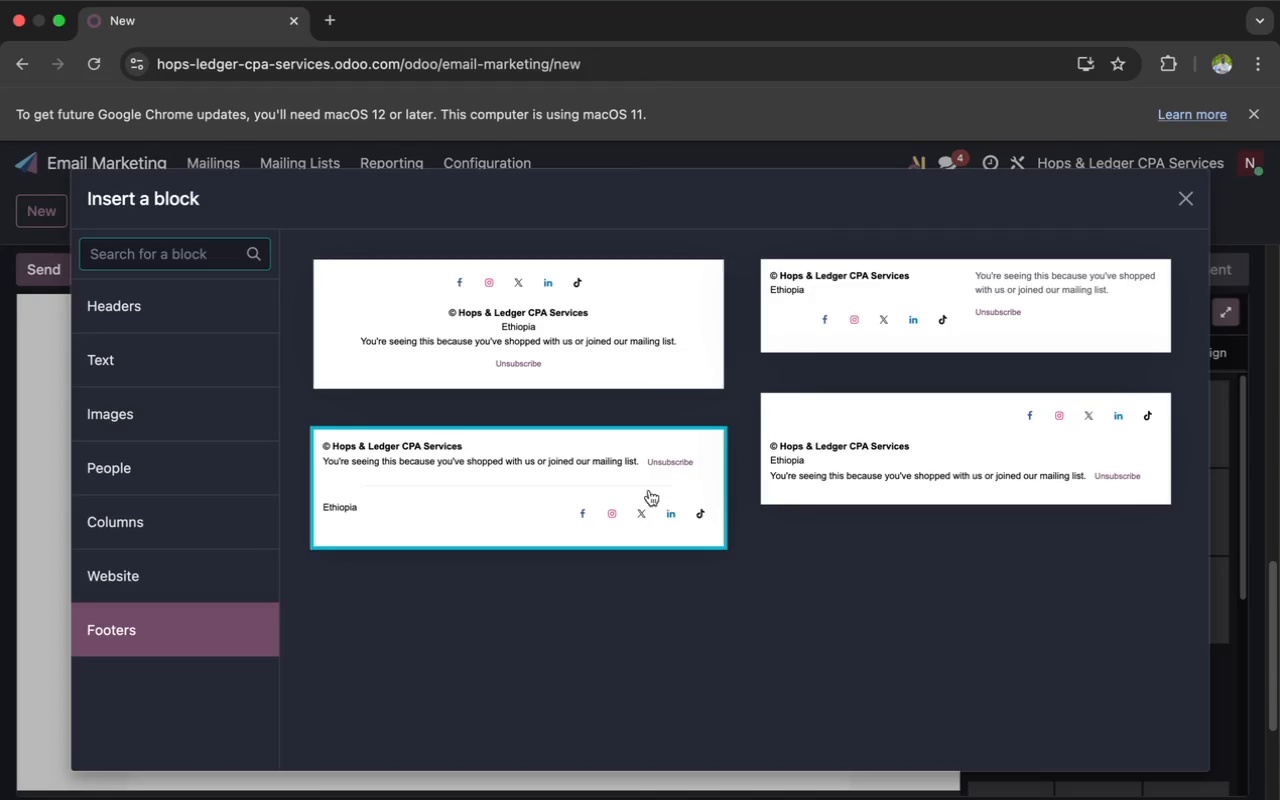 
left_click([603, 476])
 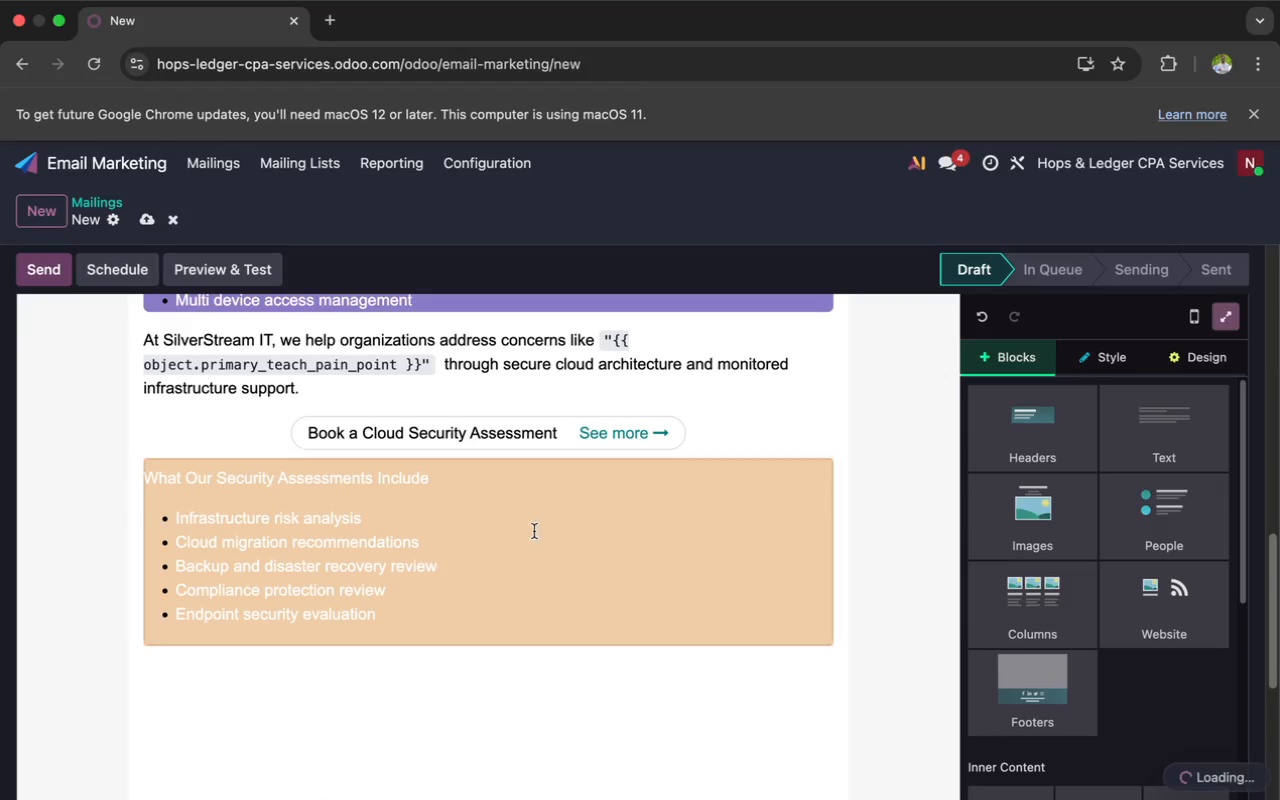 
scroll: coordinate [490, 568], scroll_direction: up, amount: 31.0
 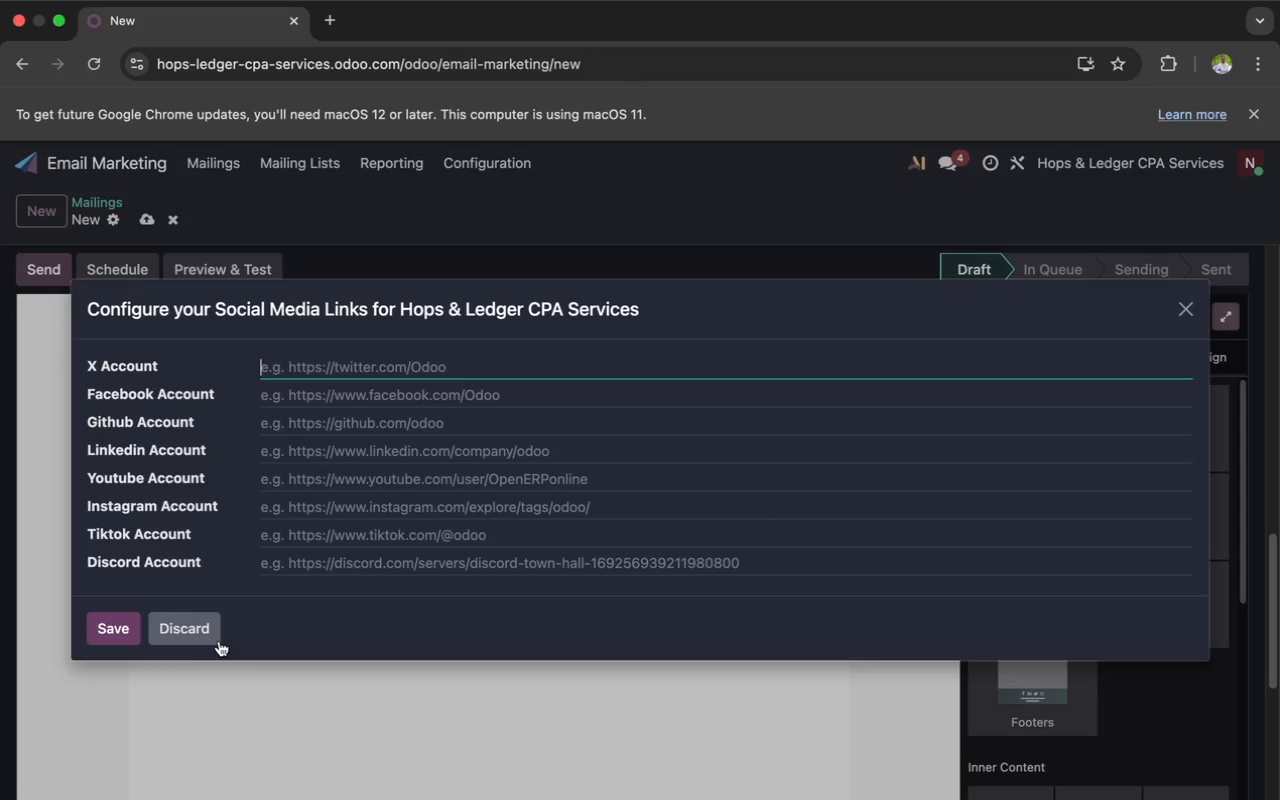 
left_click([198, 632])
 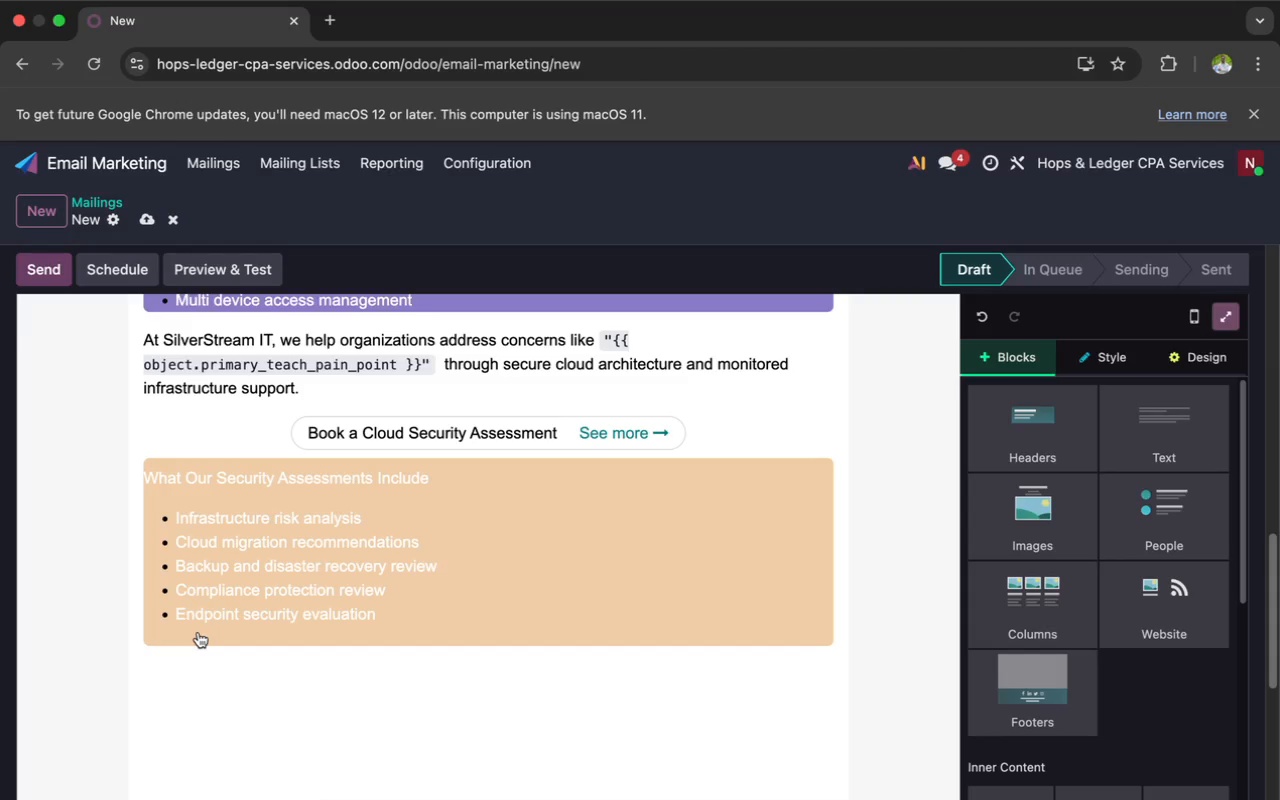 
scroll: coordinate [198, 632], scroll_direction: down, amount: 16.0
 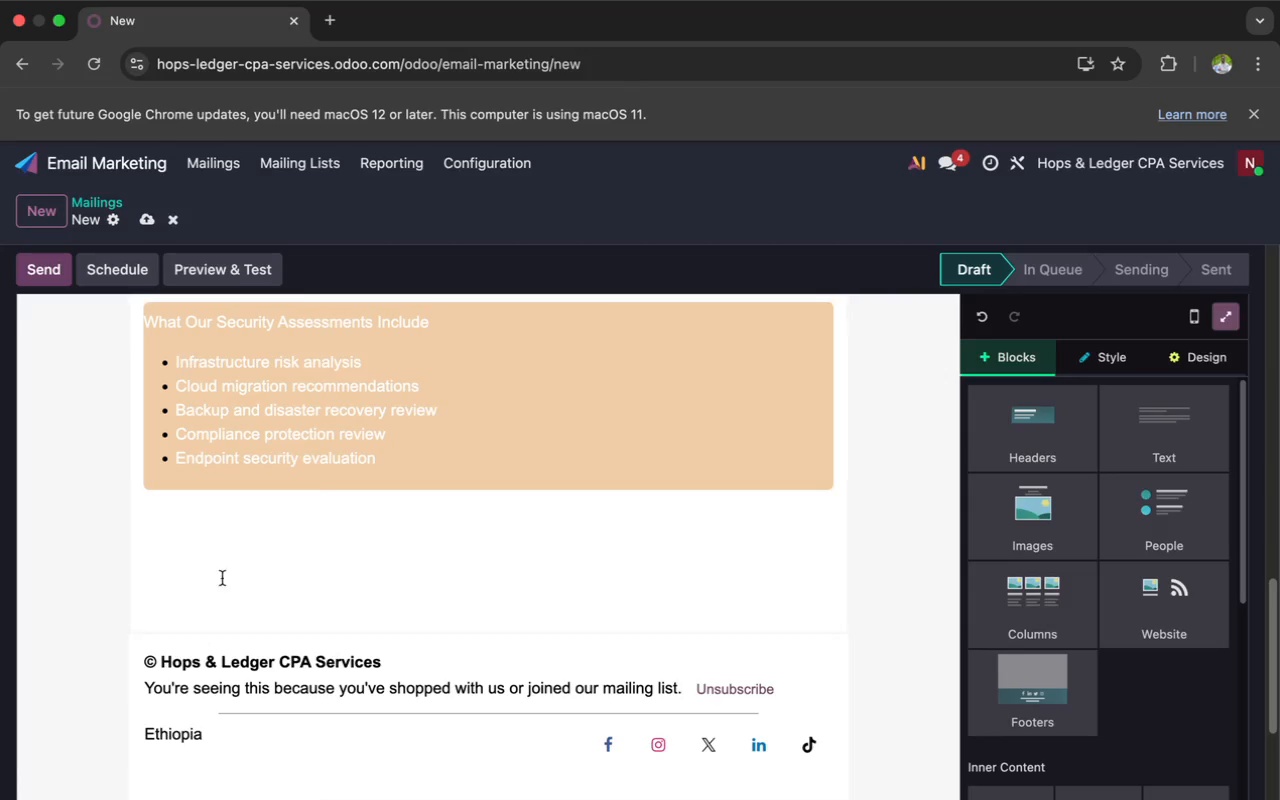 
left_click([248, 538])
 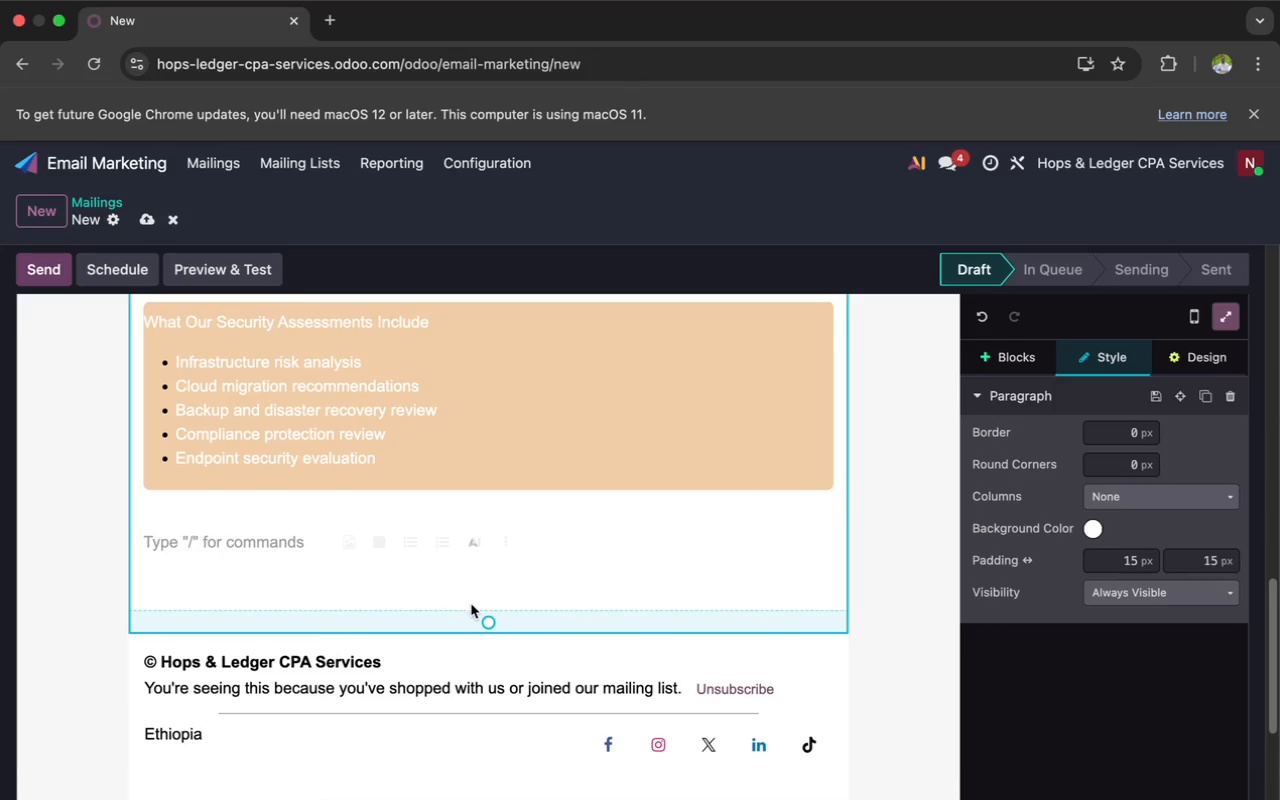 
left_click_drag(start_coordinate=[481, 614], to_coordinate=[467, 536])
 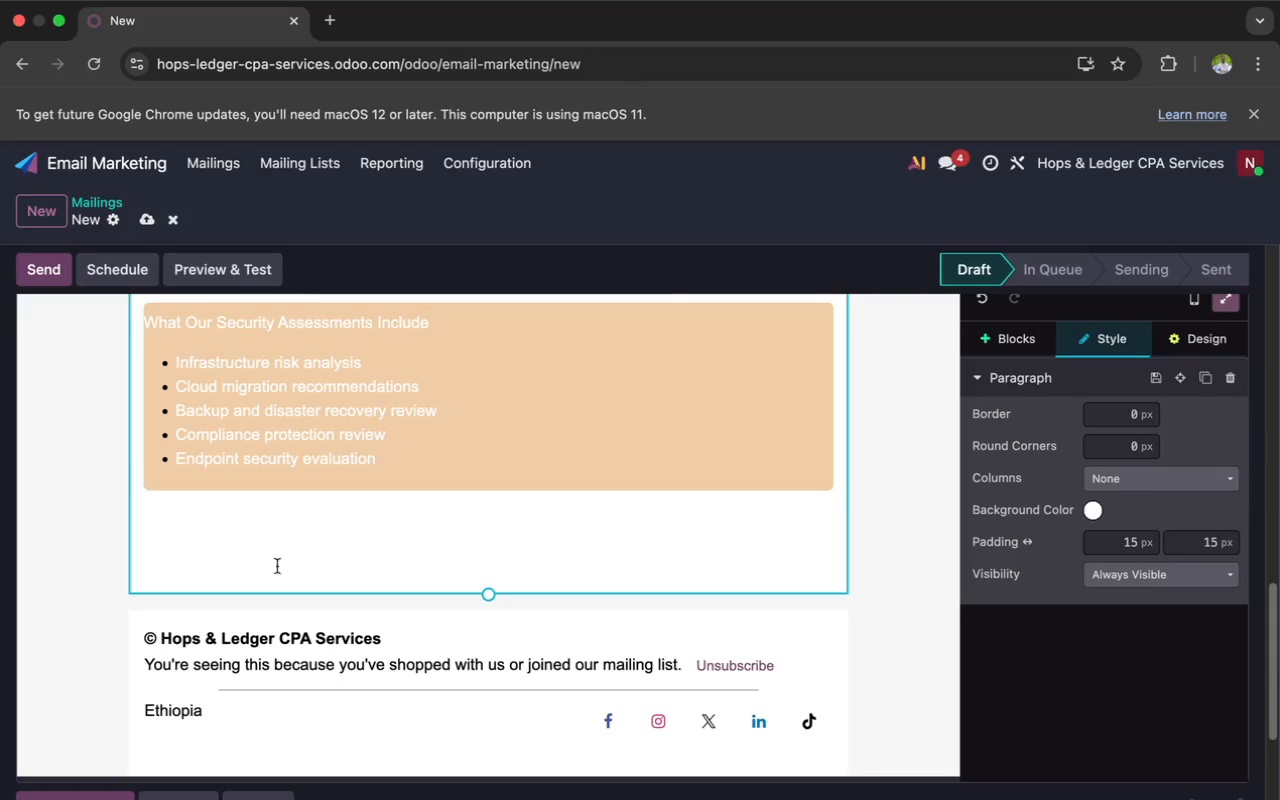 
left_click([227, 570])
 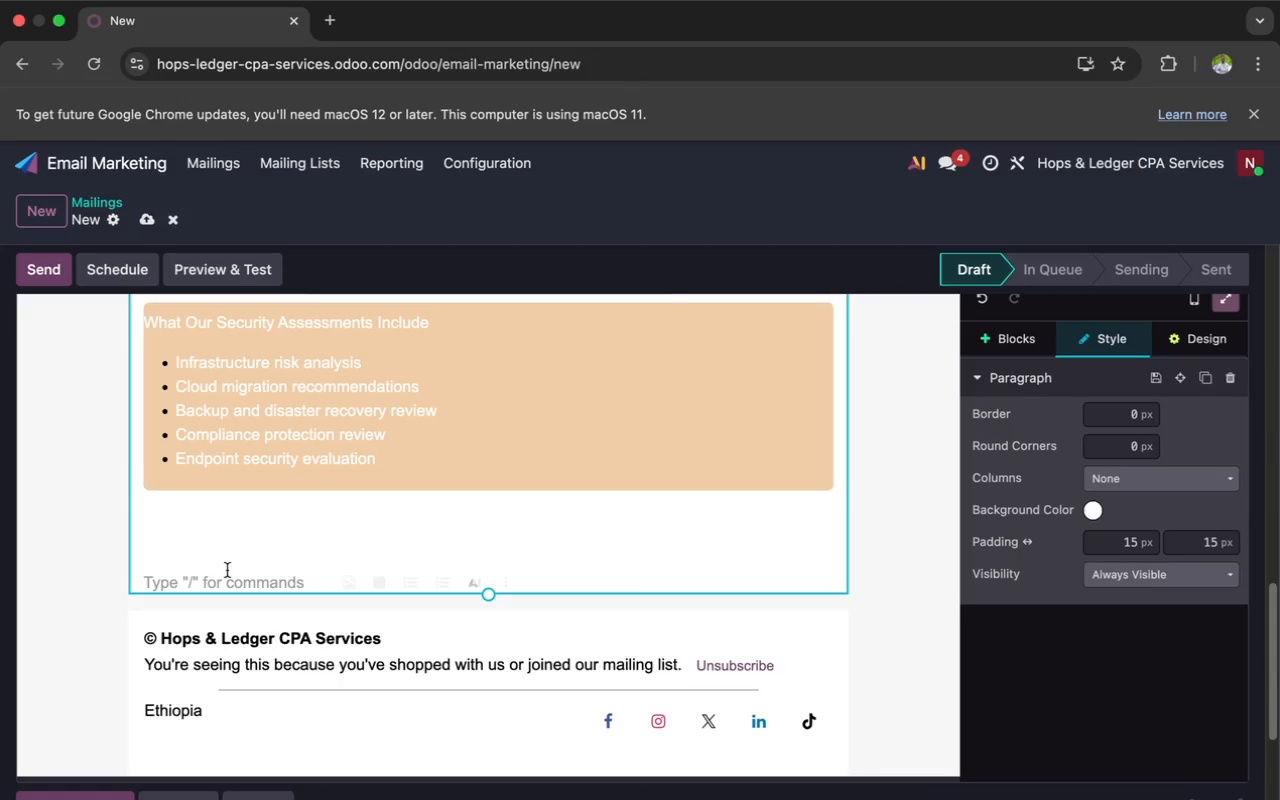 
key(Backspace)
 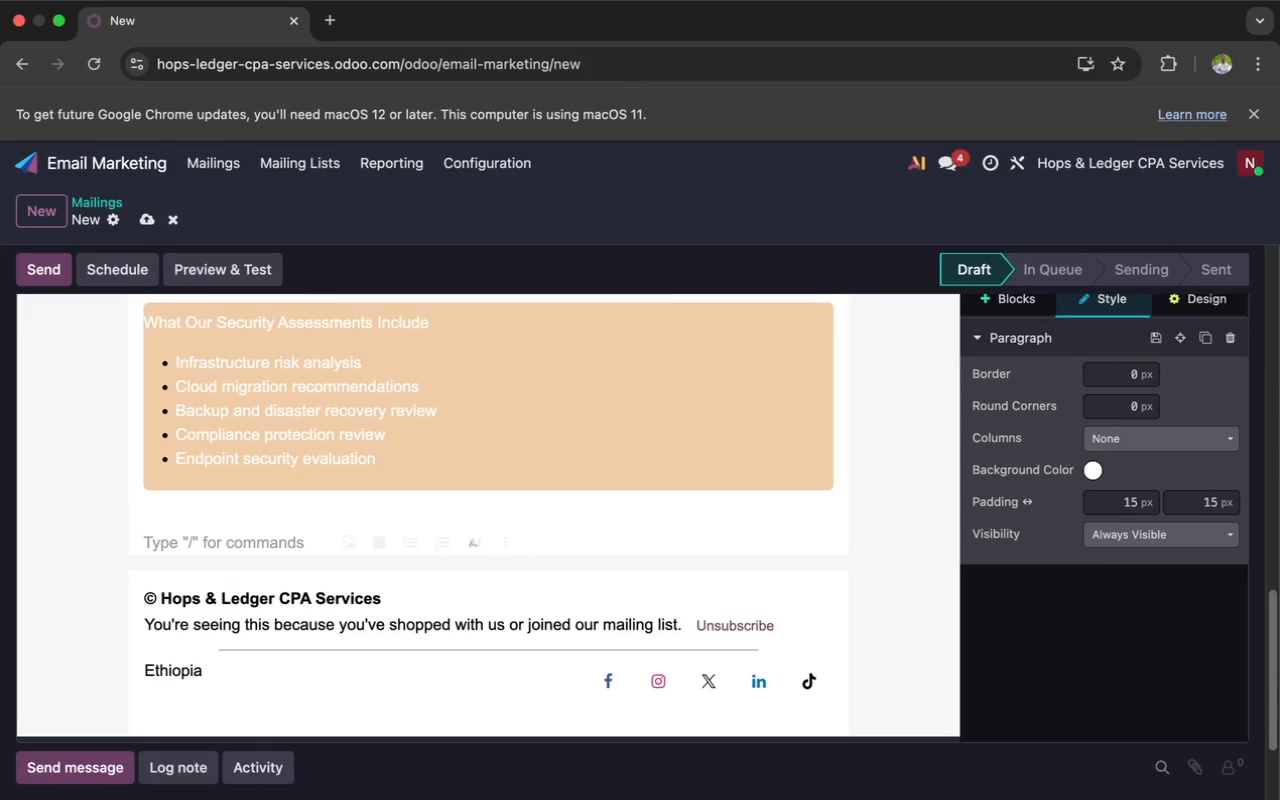 
key(Backspace)
 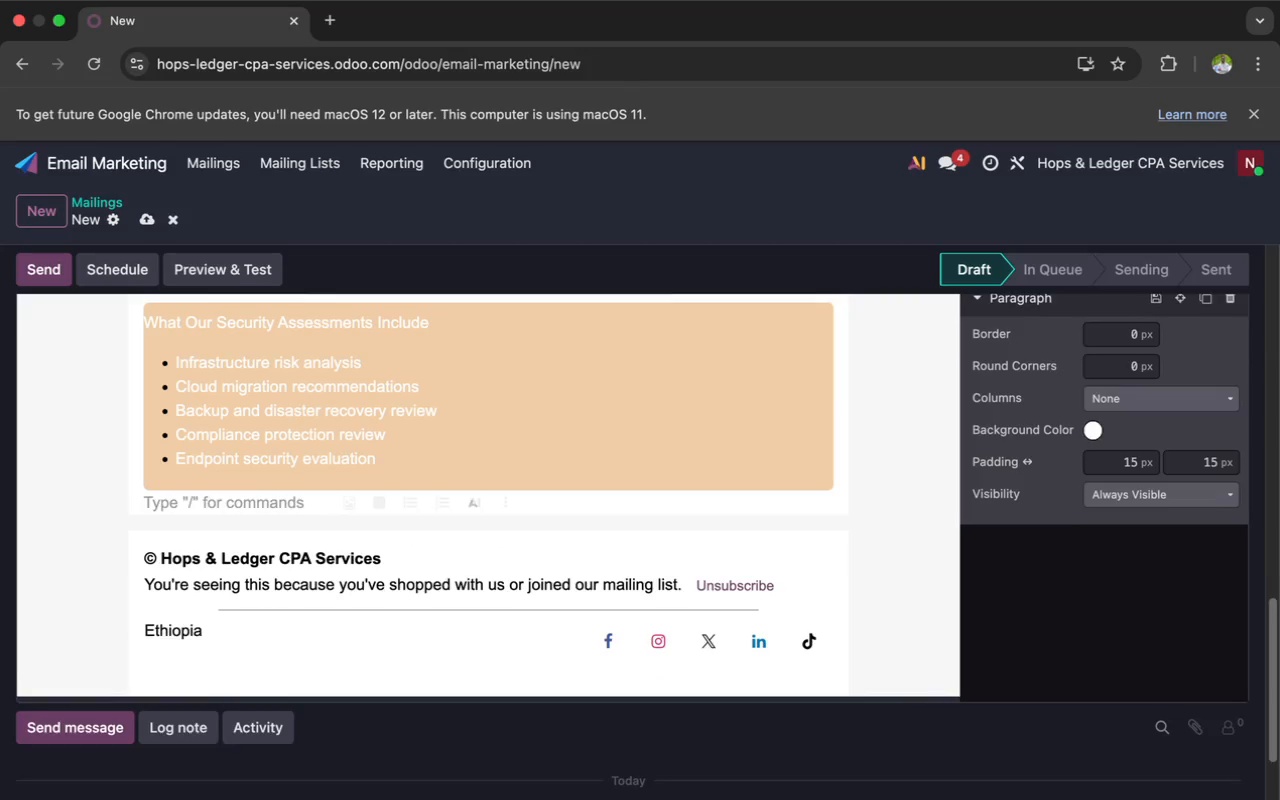 
key(Backspace)
 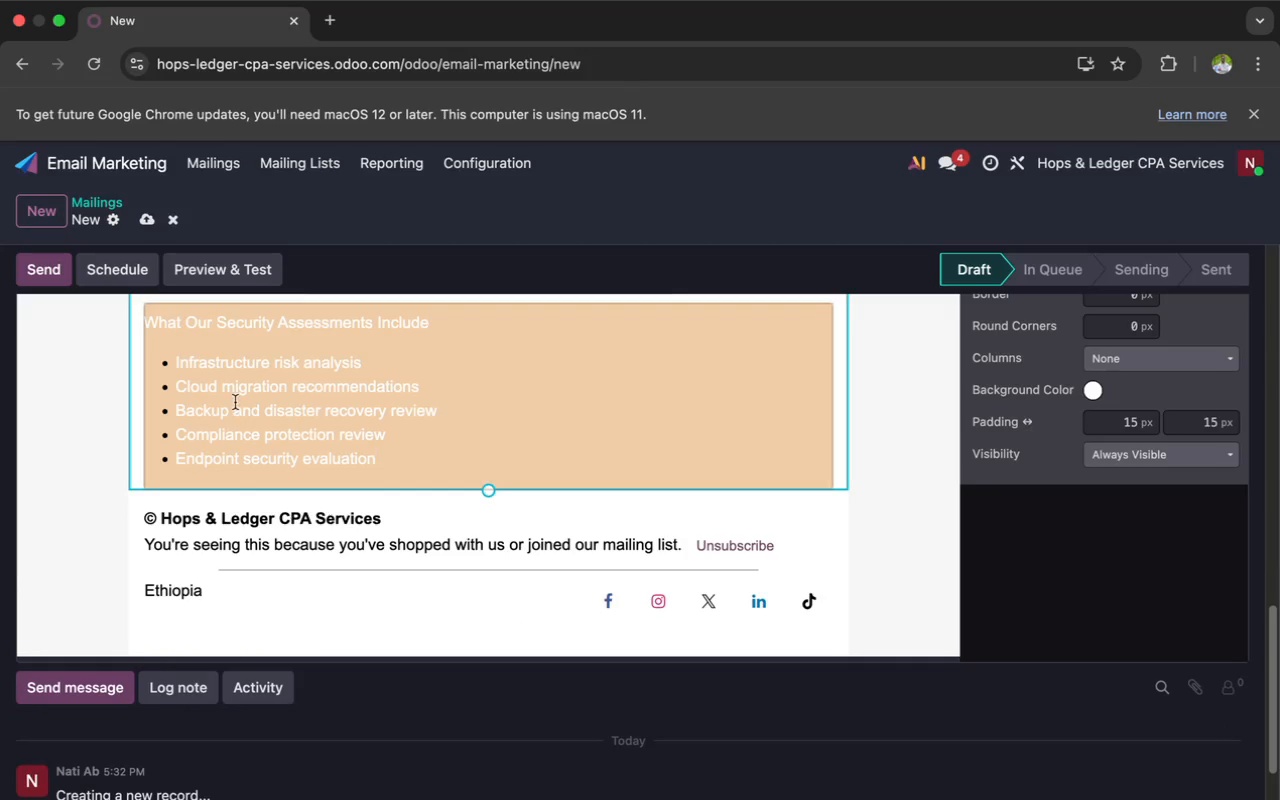 
wait(7.37)
 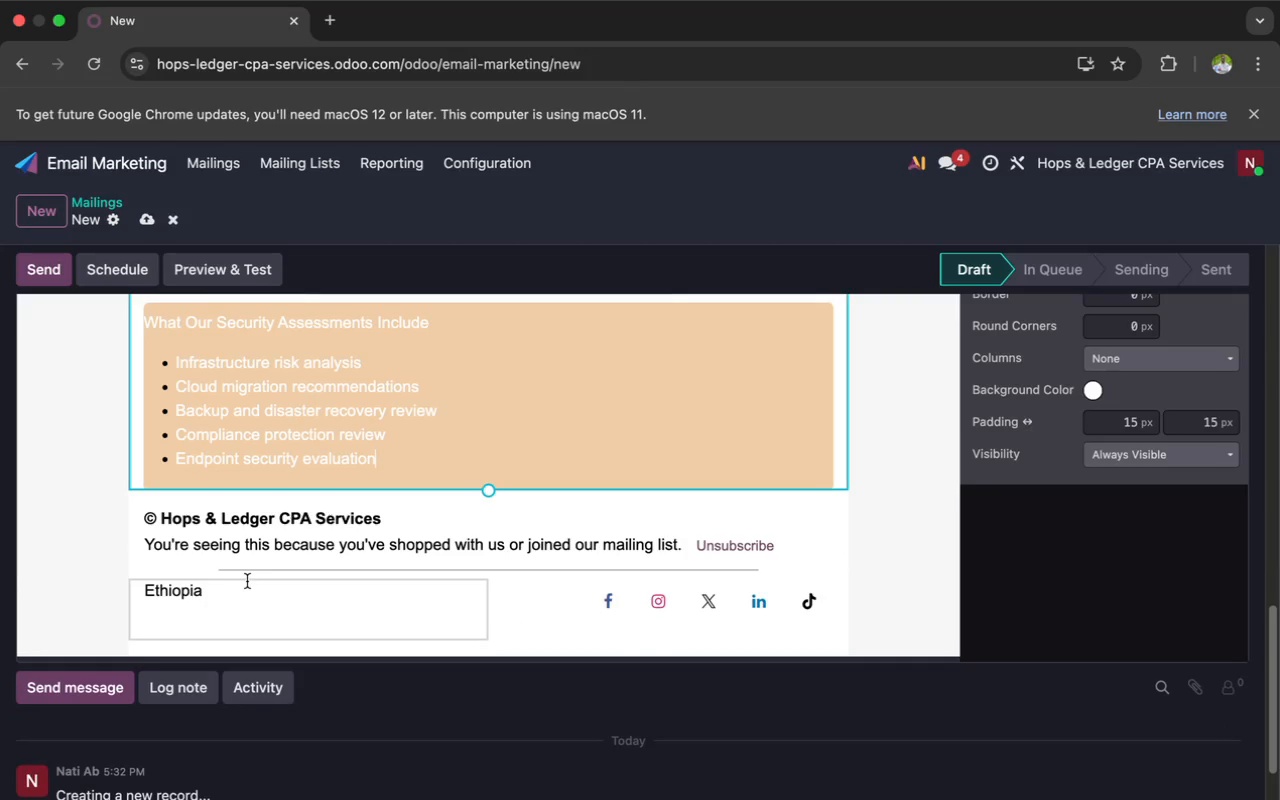 
left_click([97, 199])
 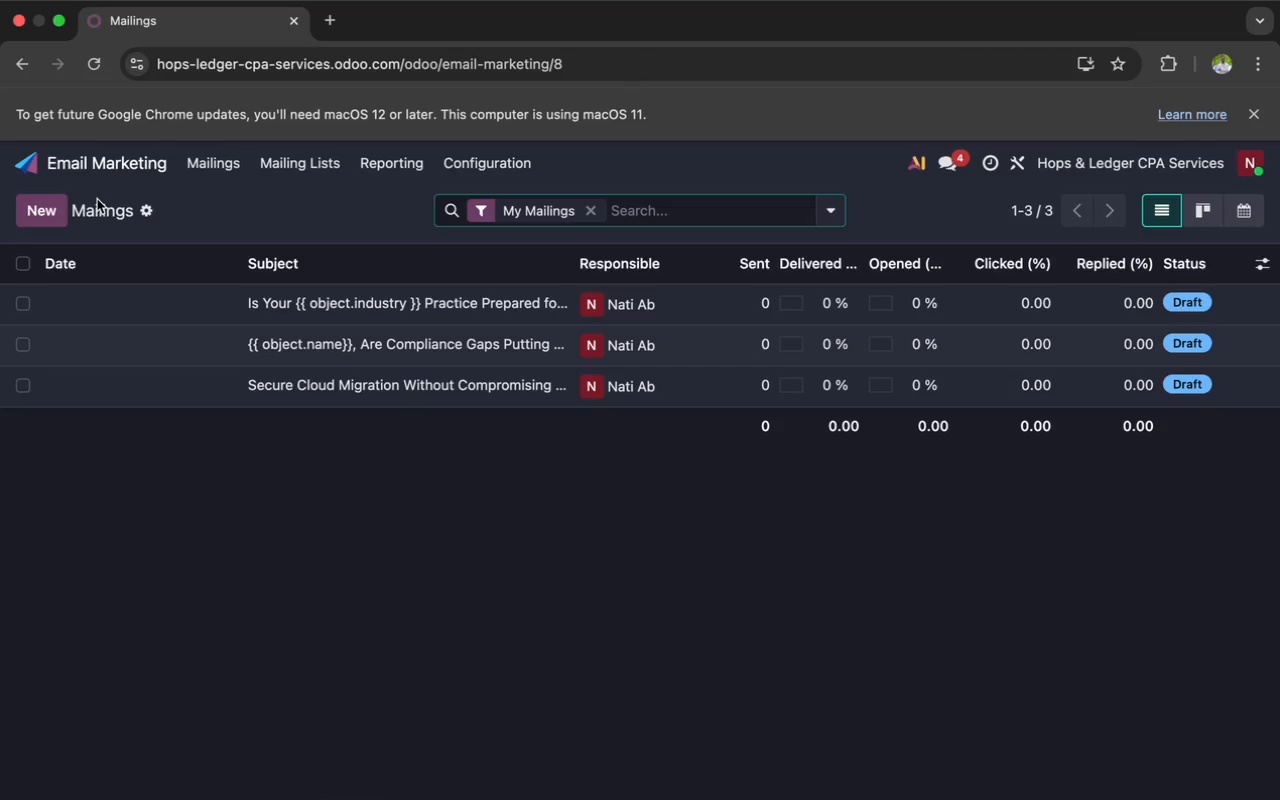 
wait(14.74)
 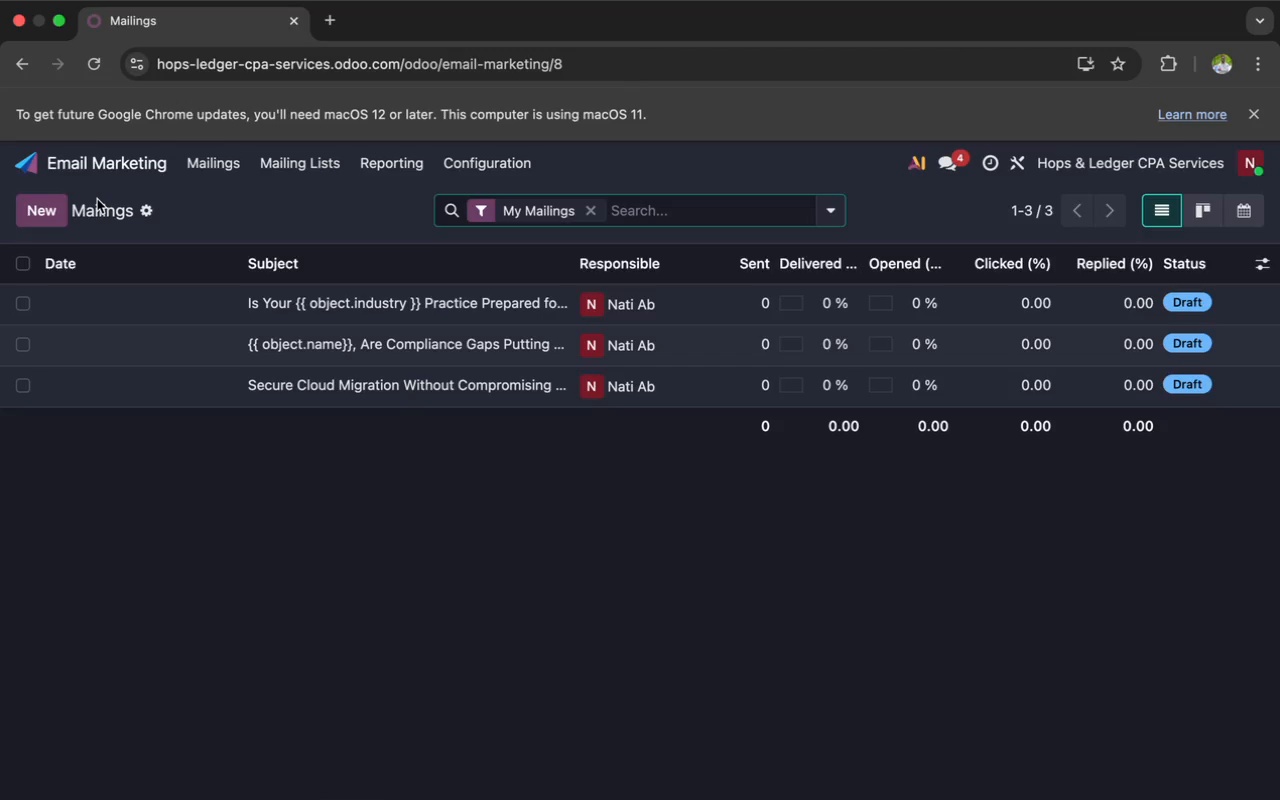 
left_click([162, 340])
 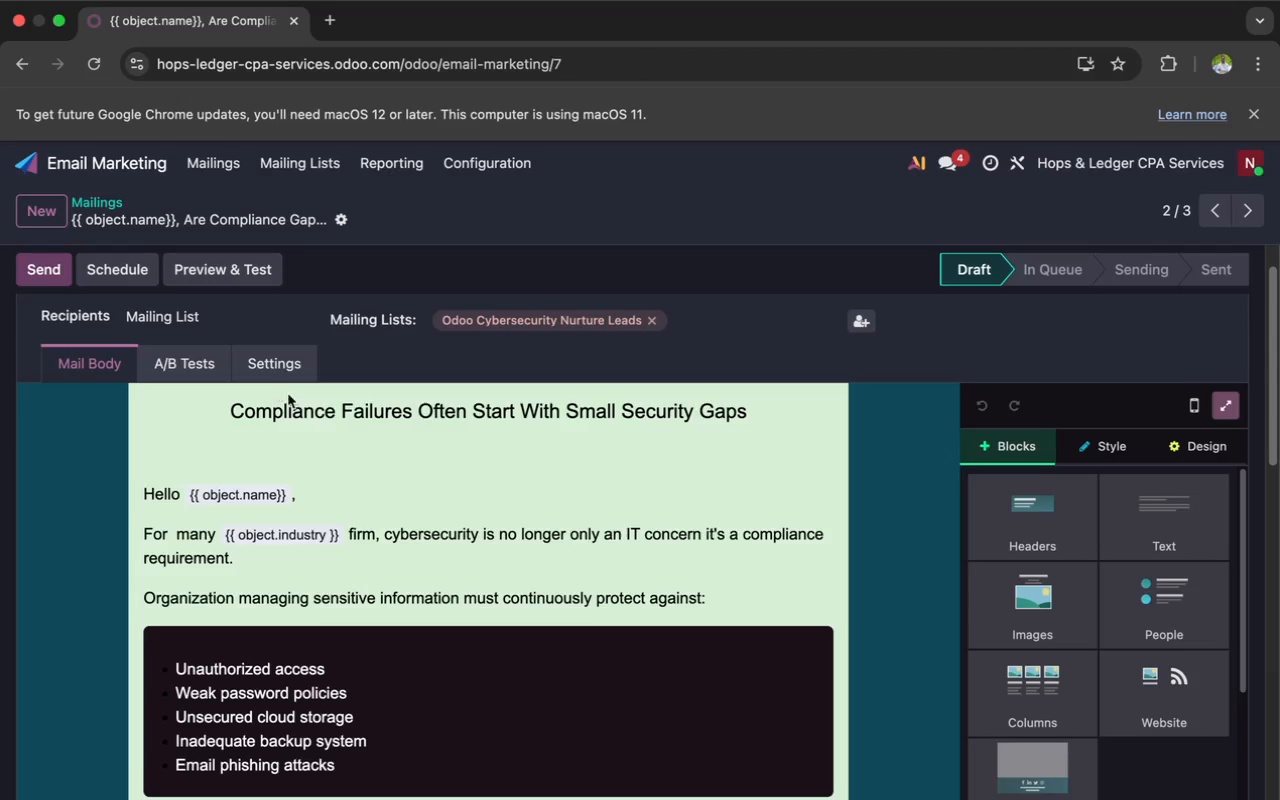 
scroll: coordinate [360, 380], scroll_direction: down, amount: 115.0
 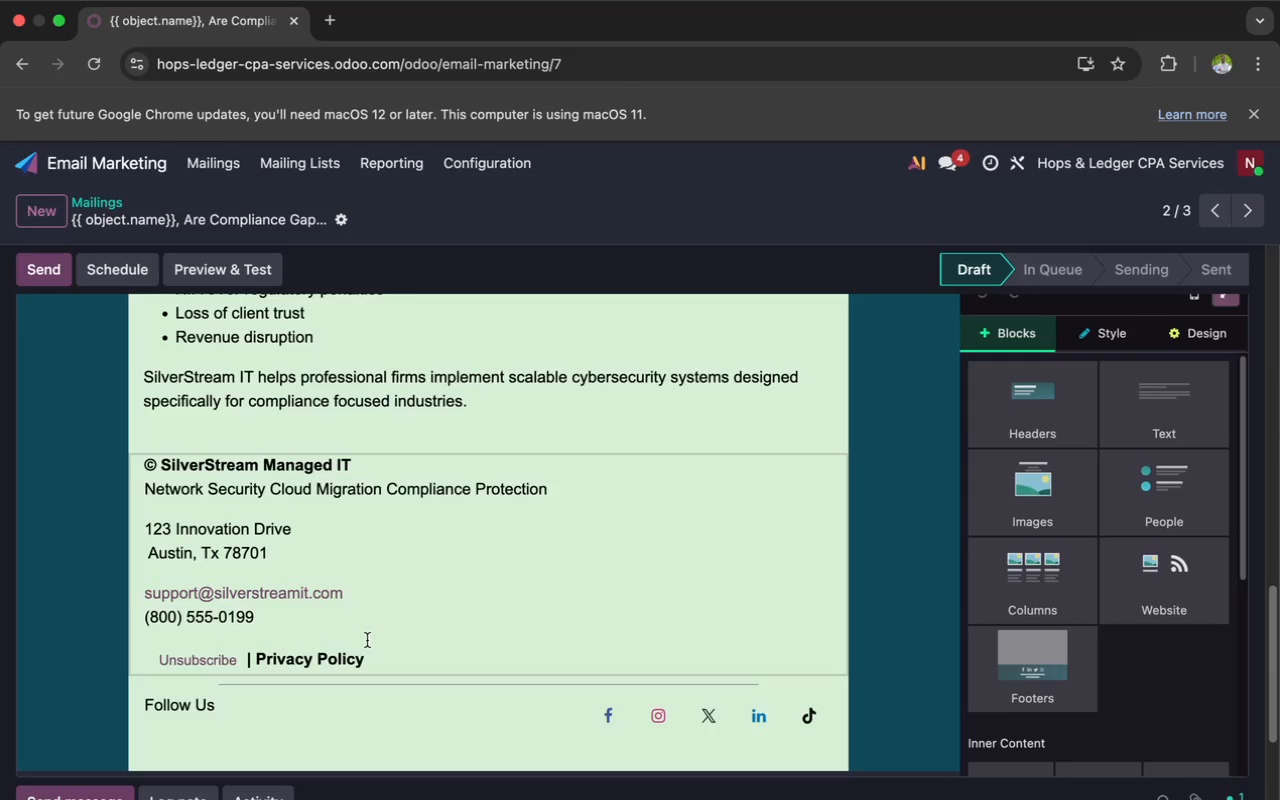 
left_click_drag(start_coordinate=[374, 657], to_coordinate=[134, 477])
 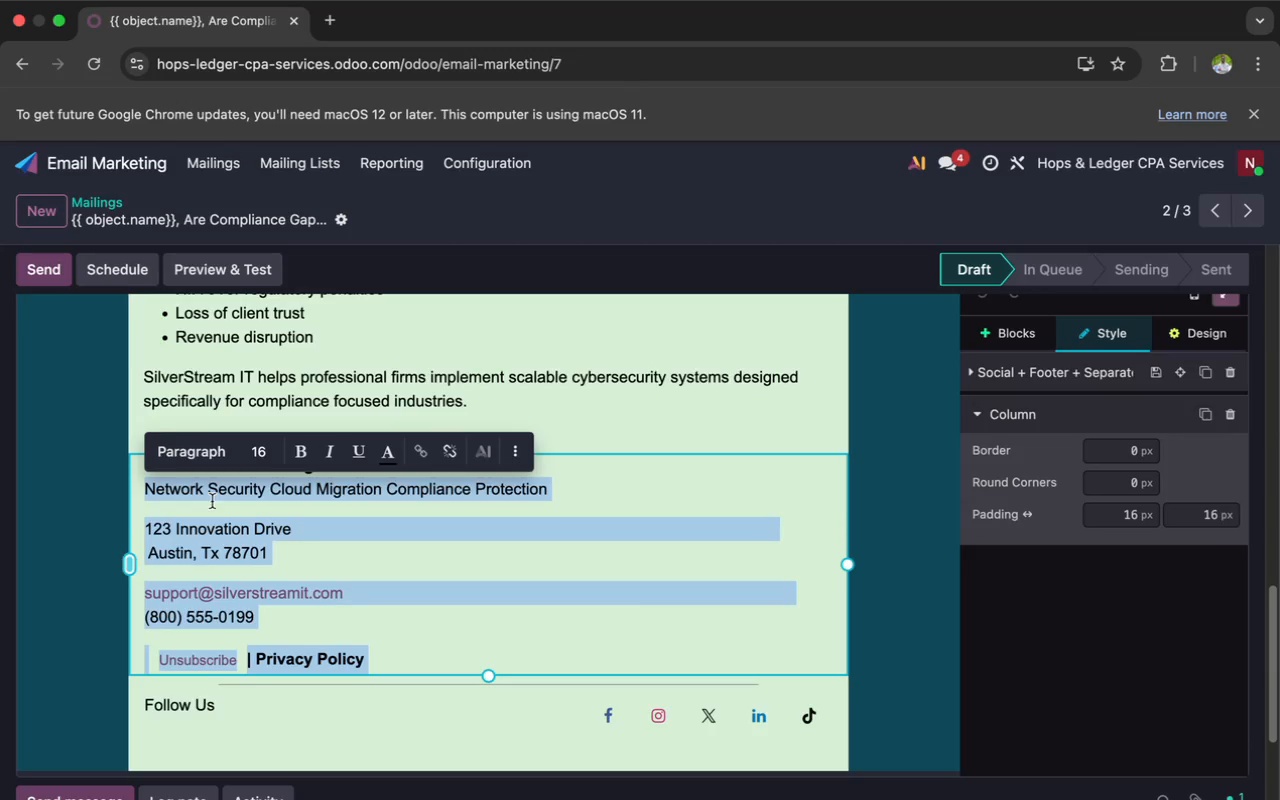 
left_click([342, 554])
 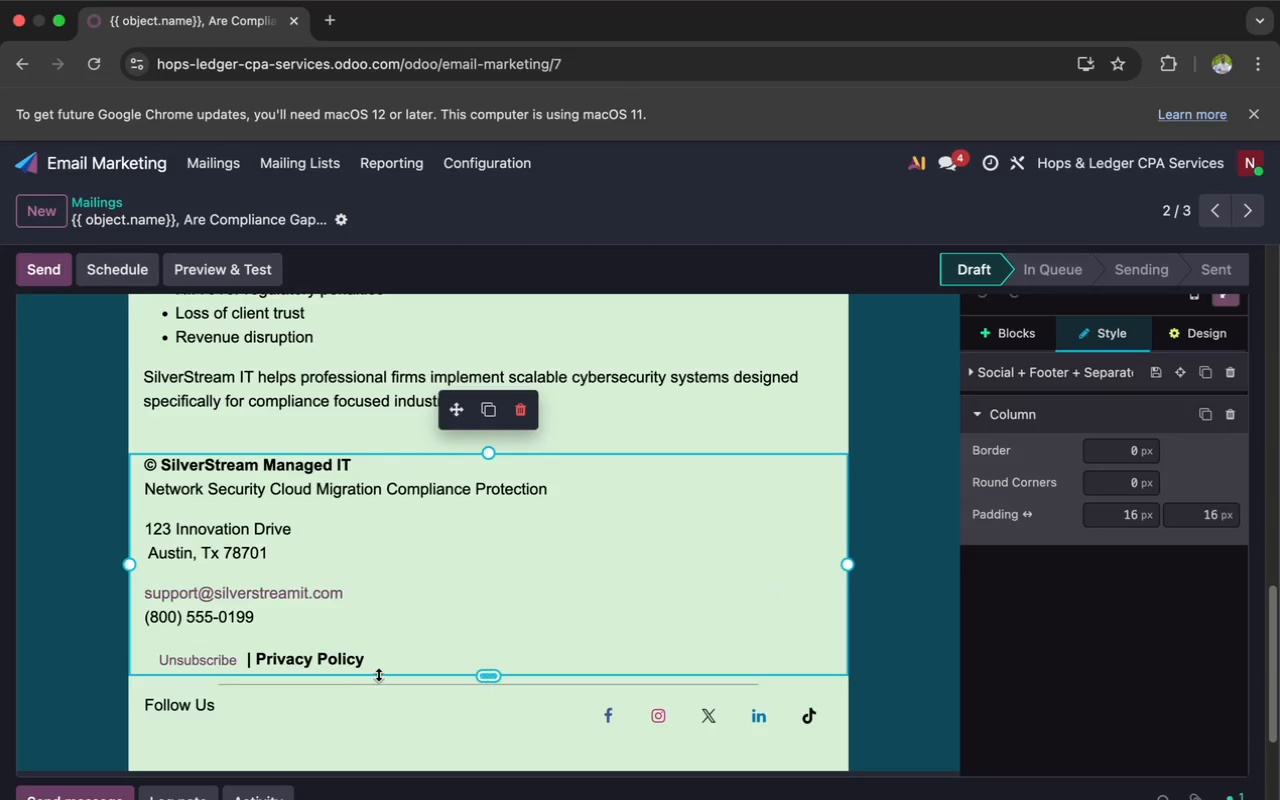 
left_click_drag(start_coordinate=[374, 661], to_coordinate=[131, 469])
 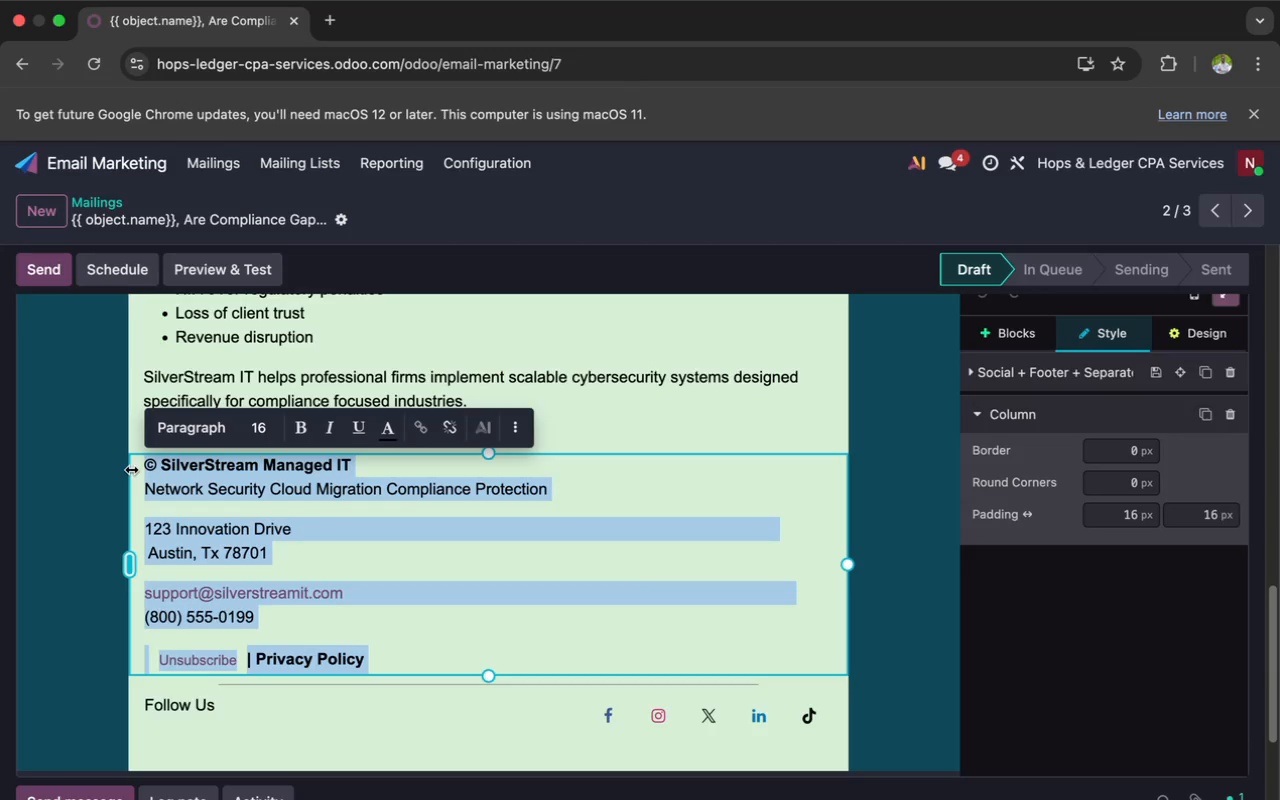 
key(Meta+C)
 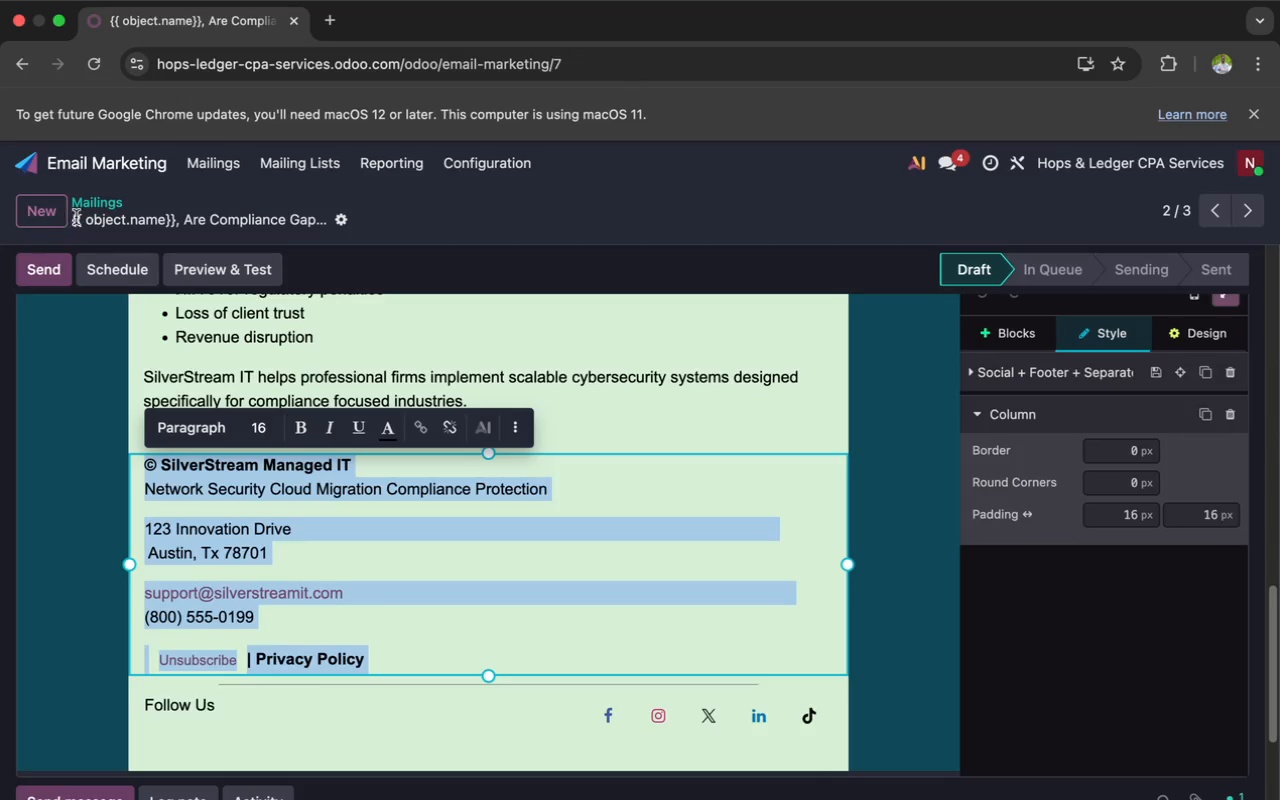 
left_click([97, 203])
 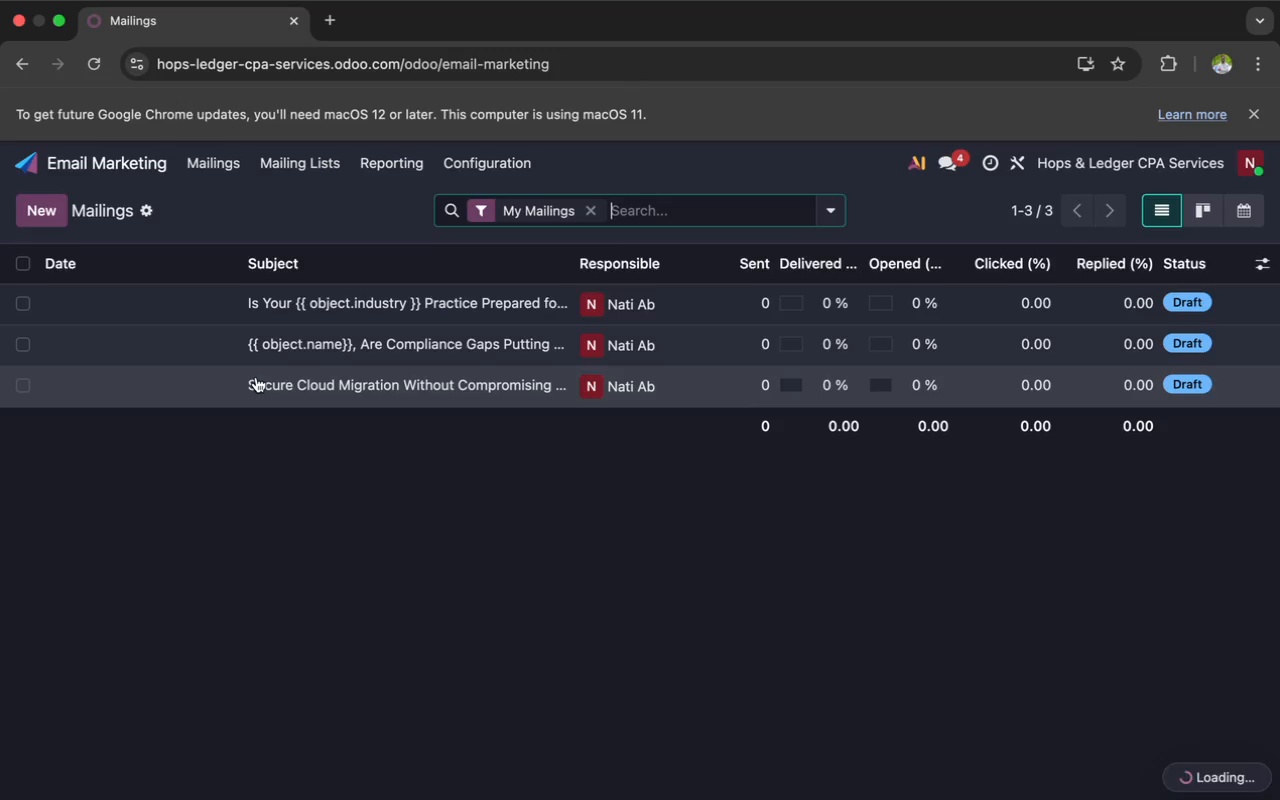 
left_click([256, 377])
 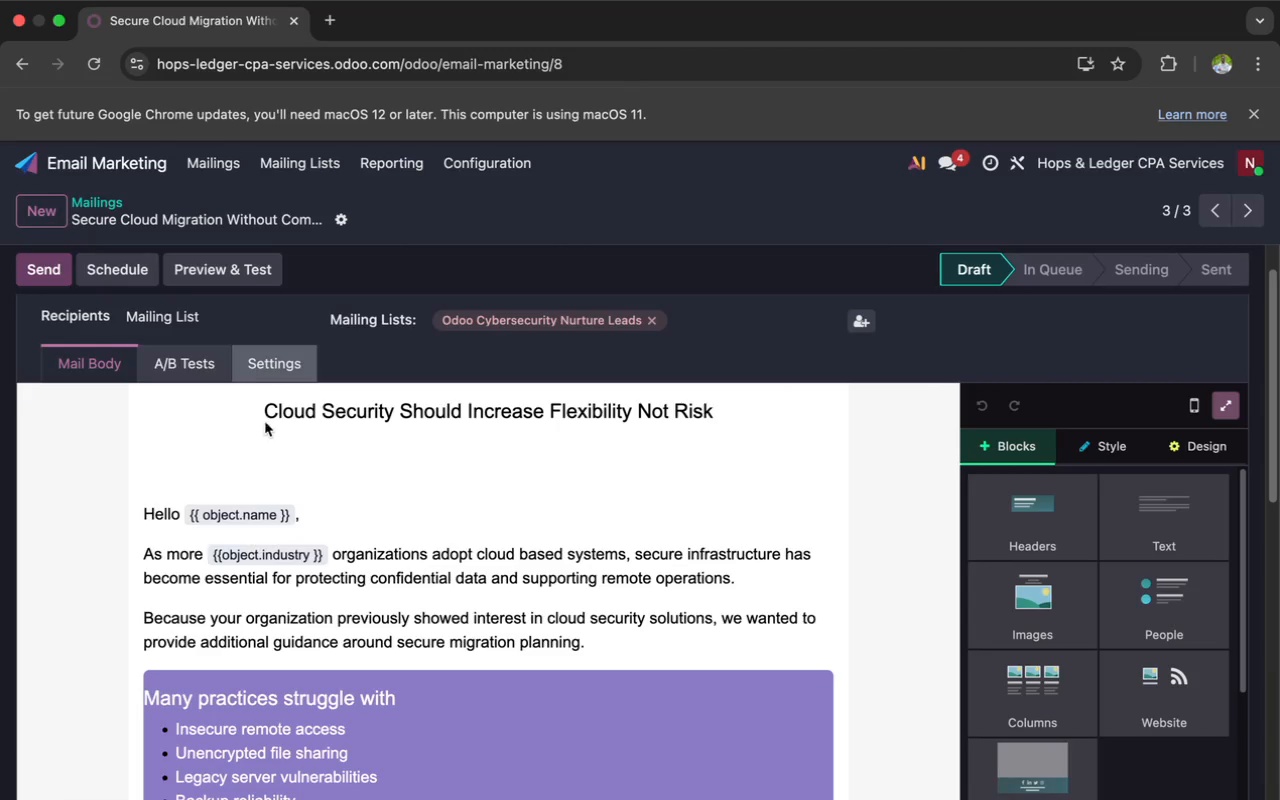 
scroll: coordinate [321, 532], scroll_direction: down, amount: 99.0
 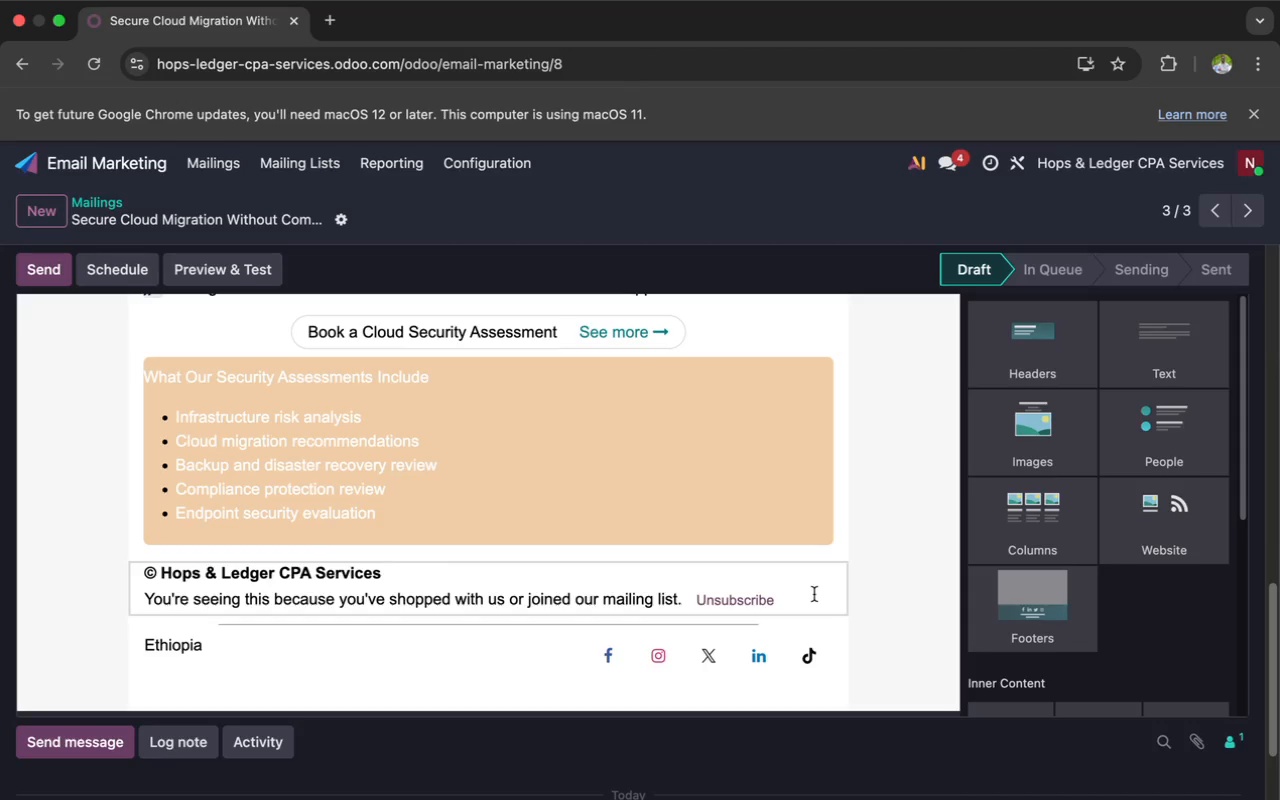 
left_click_drag(start_coordinate=[809, 595], to_coordinate=[126, 584])
 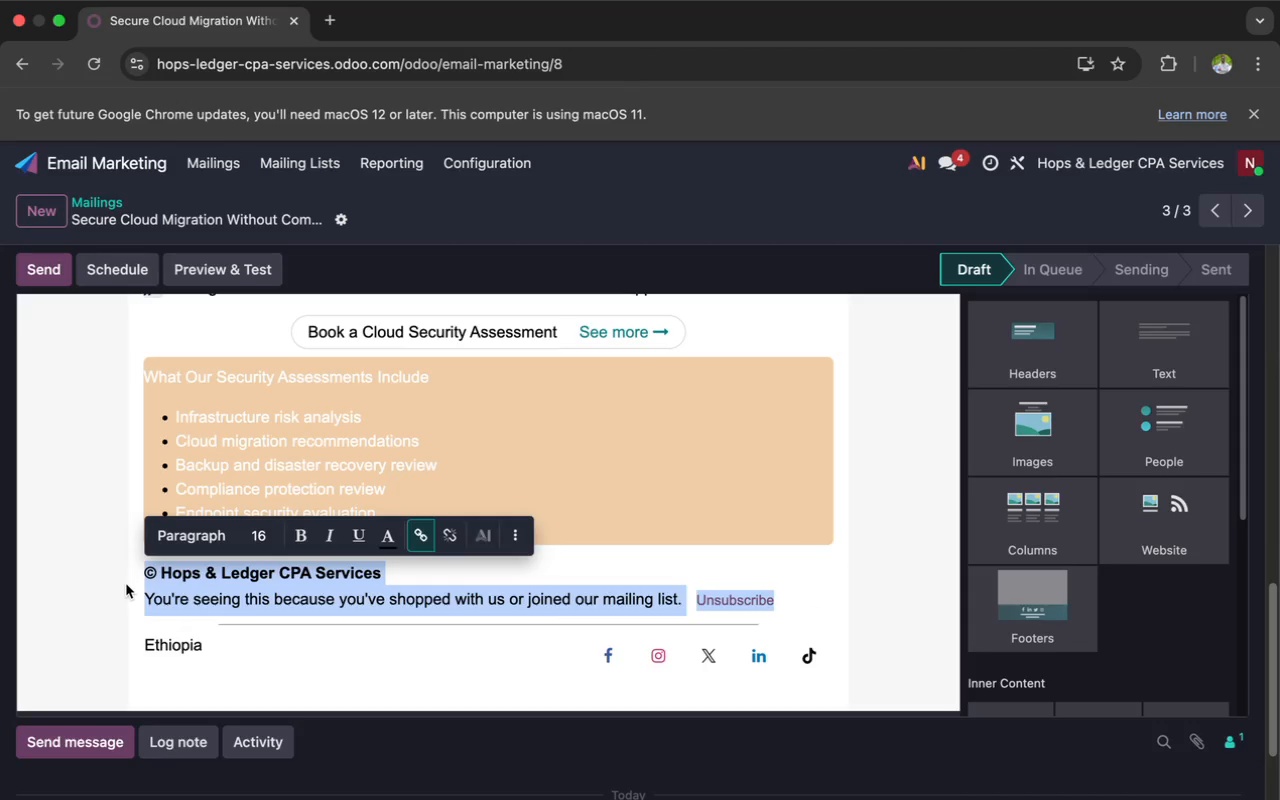 
key(Meta+V)
 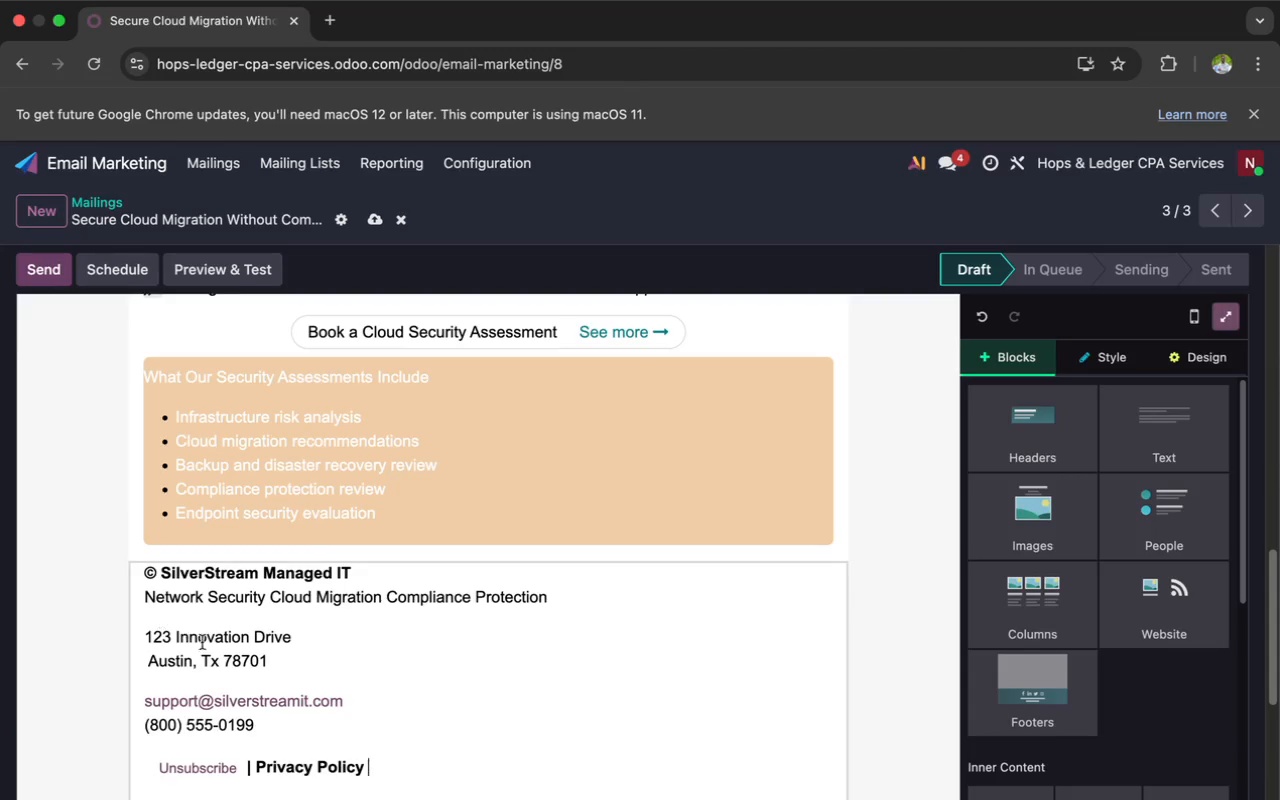 
scroll: coordinate [219, 648], scroll_direction: down, amount: 2.0
 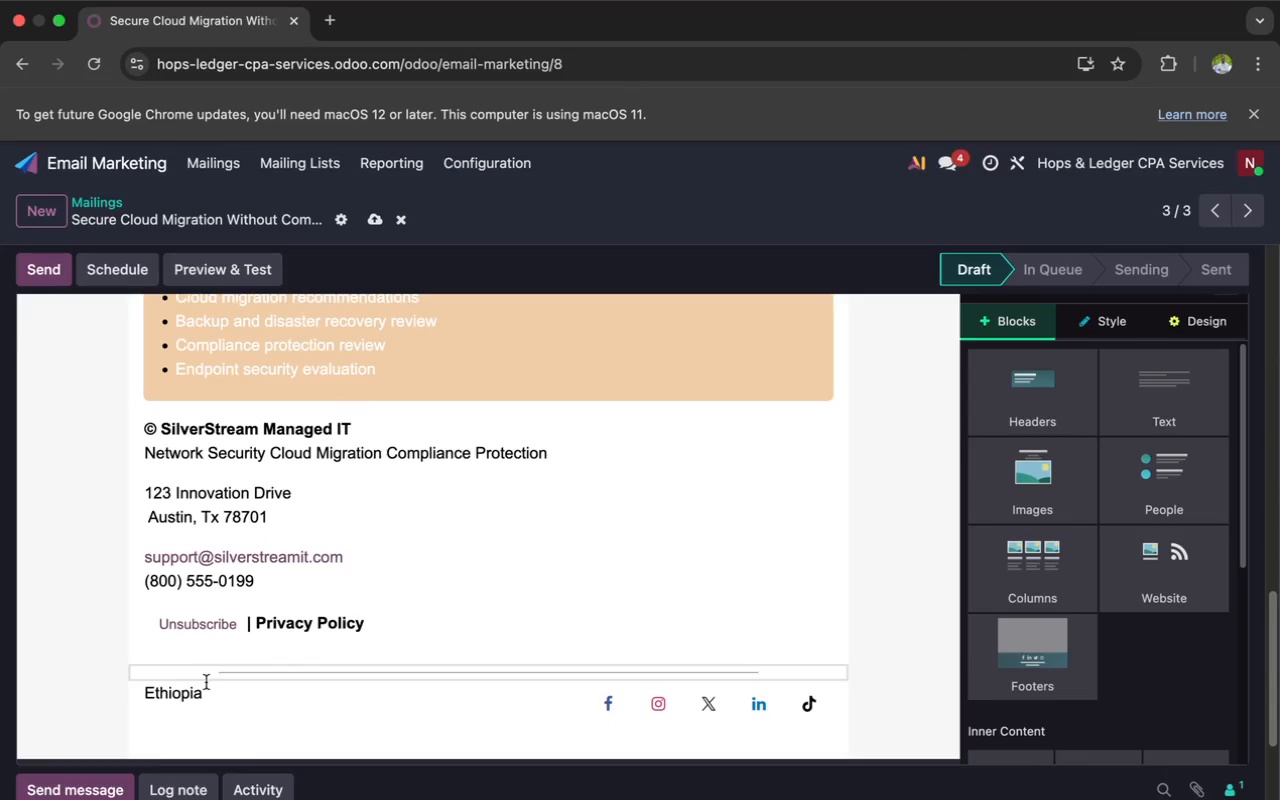 
left_click([208, 692])
 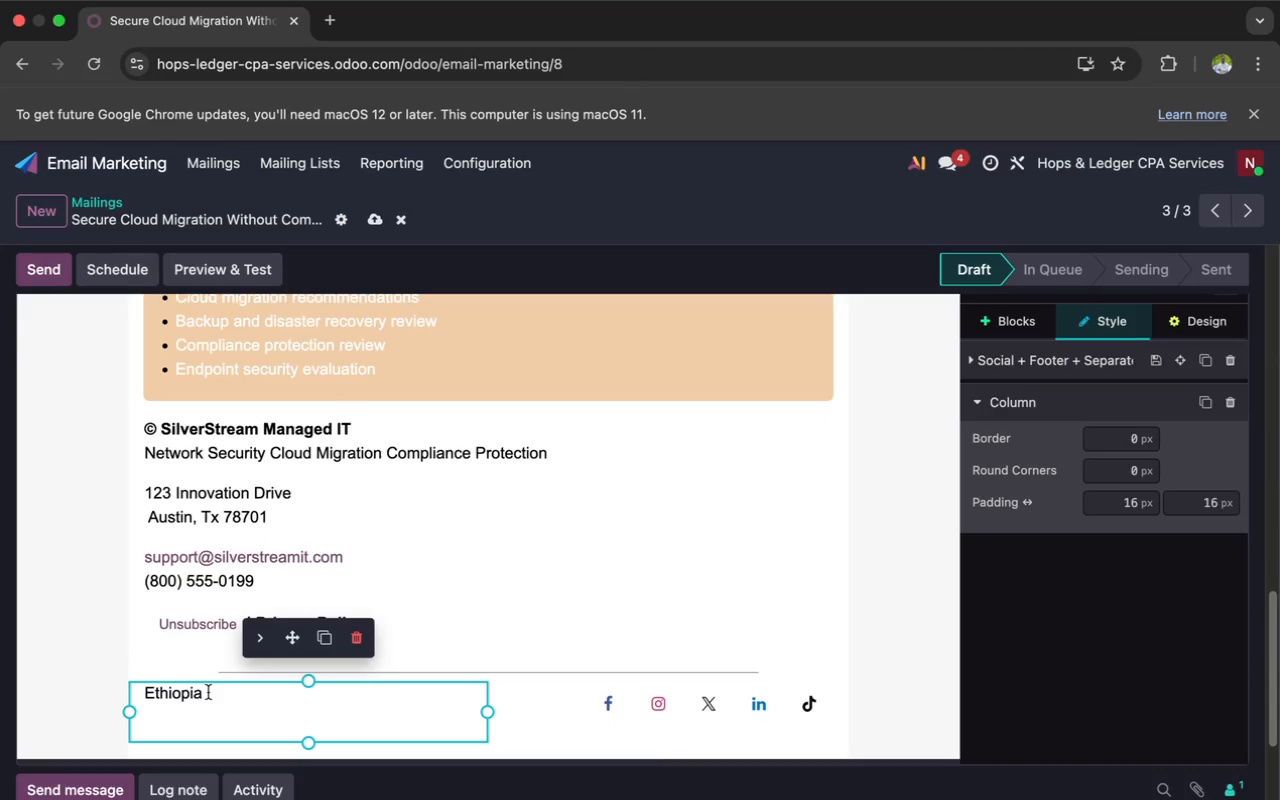 
key(Backspace)
key(Backspace)
key(Backspace)
key(Backspace)
key(Backspace)
key(Backspace)
key(Backspace)
key(Backspace)
type(Follow us)
 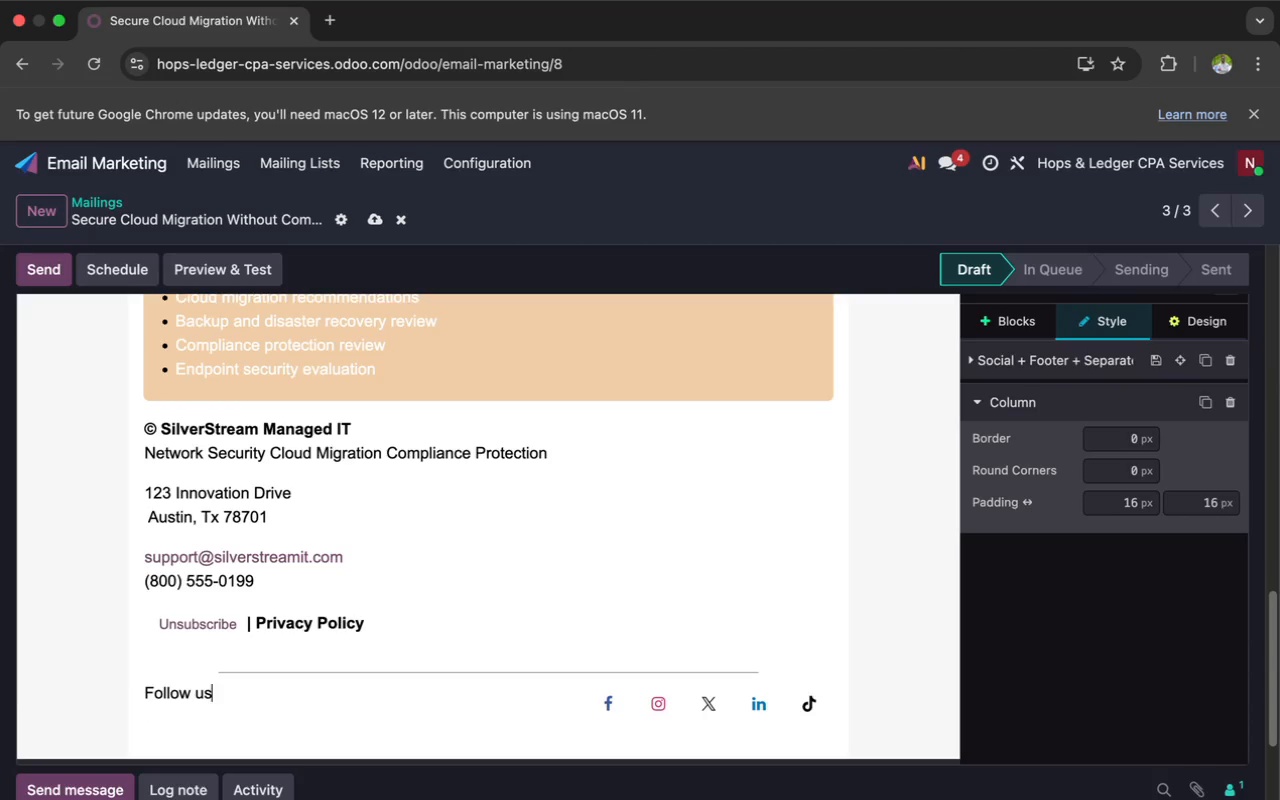 
scroll: coordinate [207, 697], scroll_direction: up, amount: 136.0
 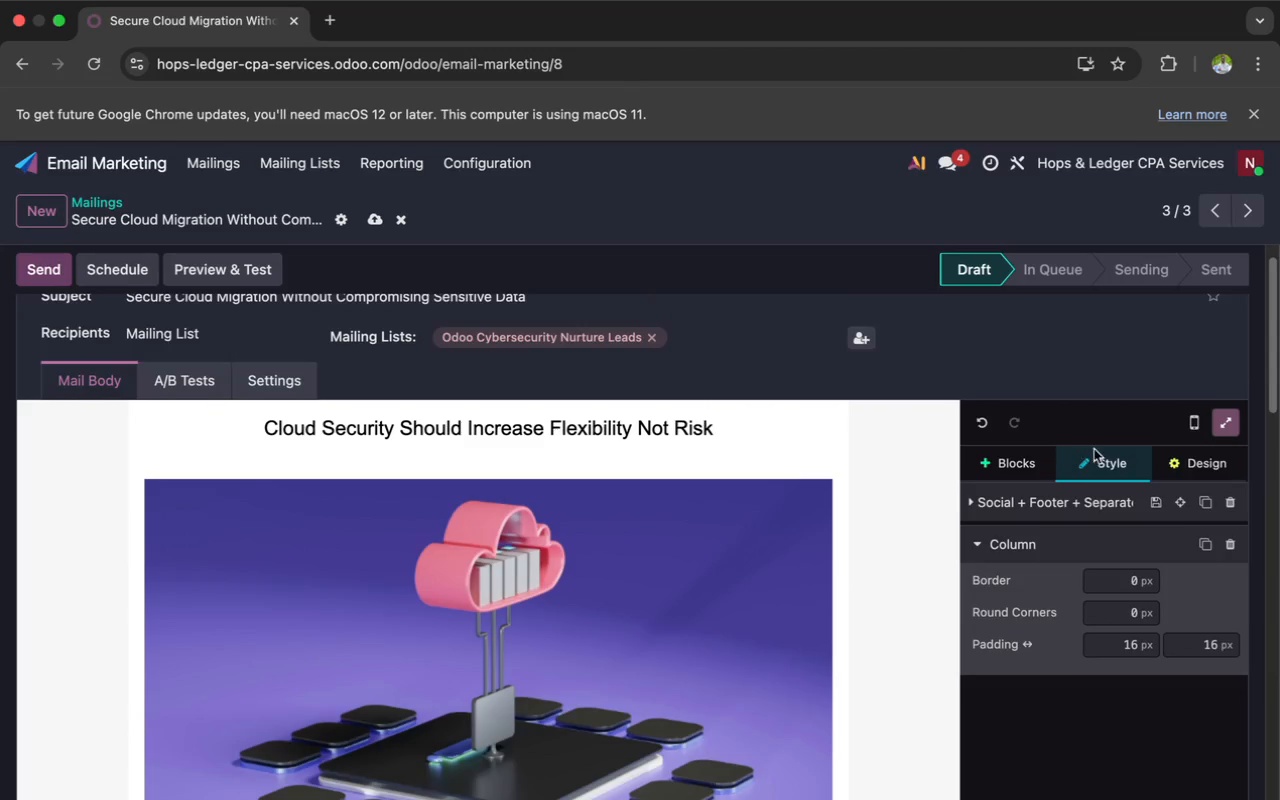 
left_click([1163, 466])
 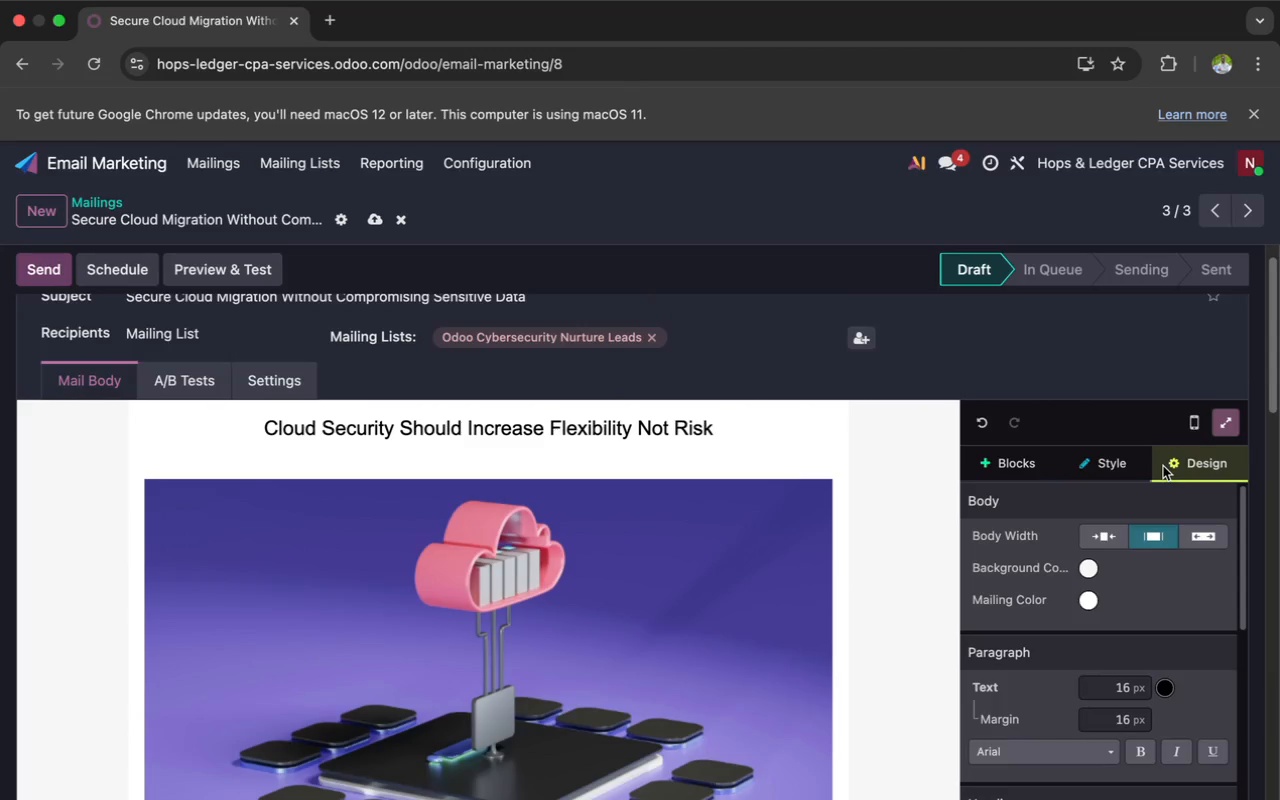 
scroll: coordinate [1159, 467], scroll_direction: down, amount: 1.0
 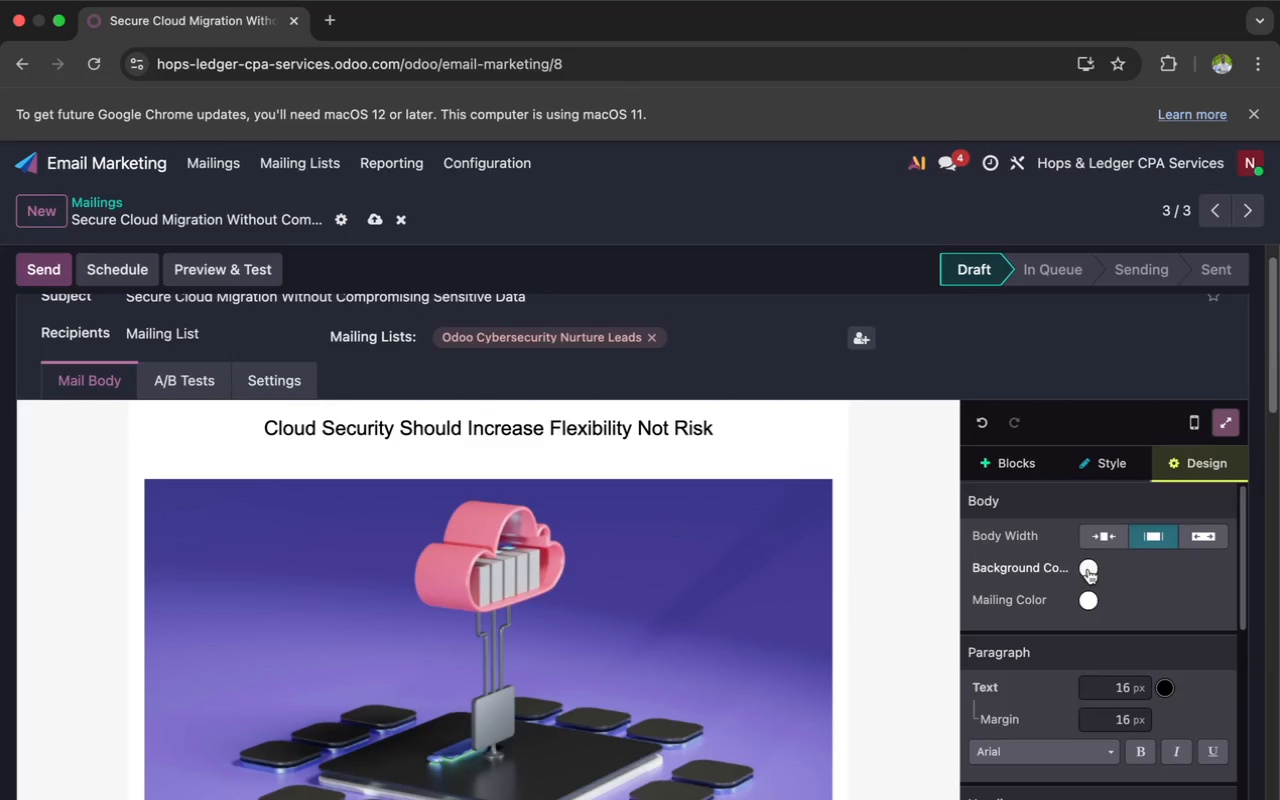 
left_click([1090, 567])
 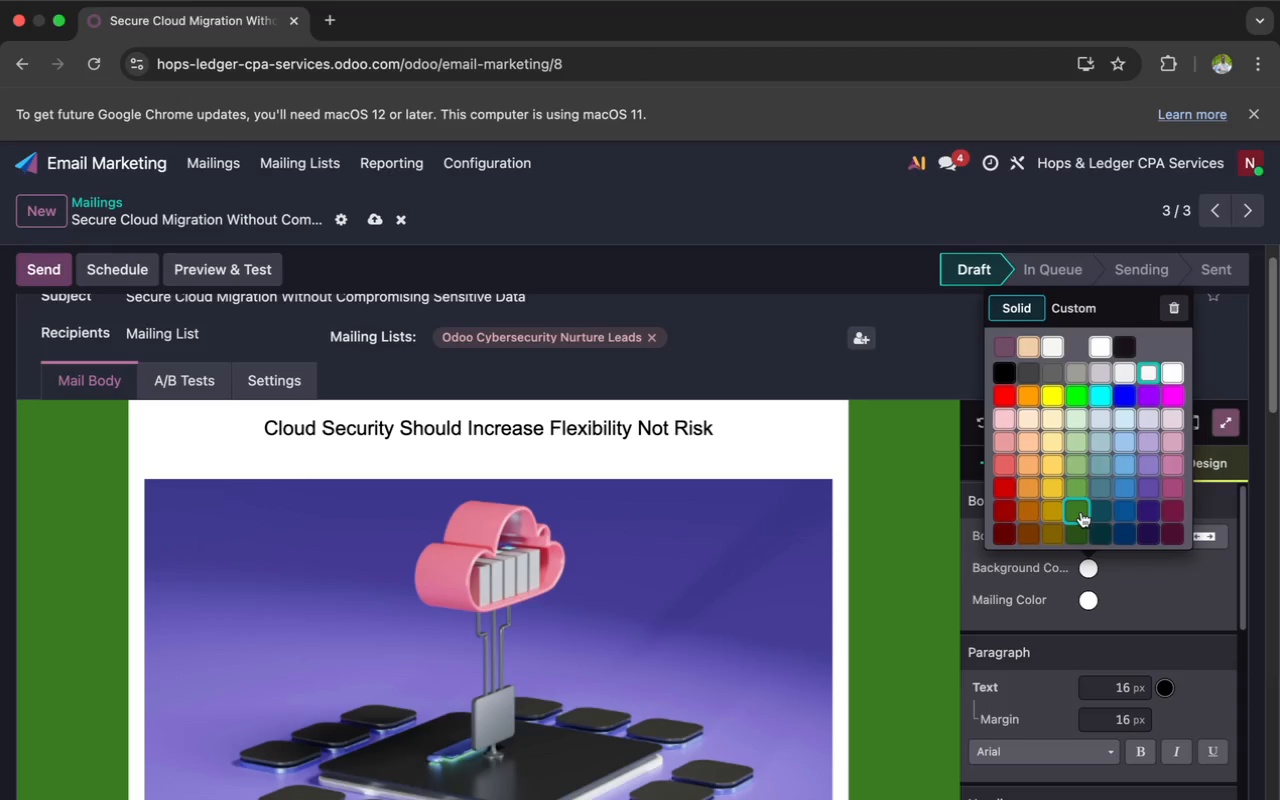 
left_click([1092, 510])
 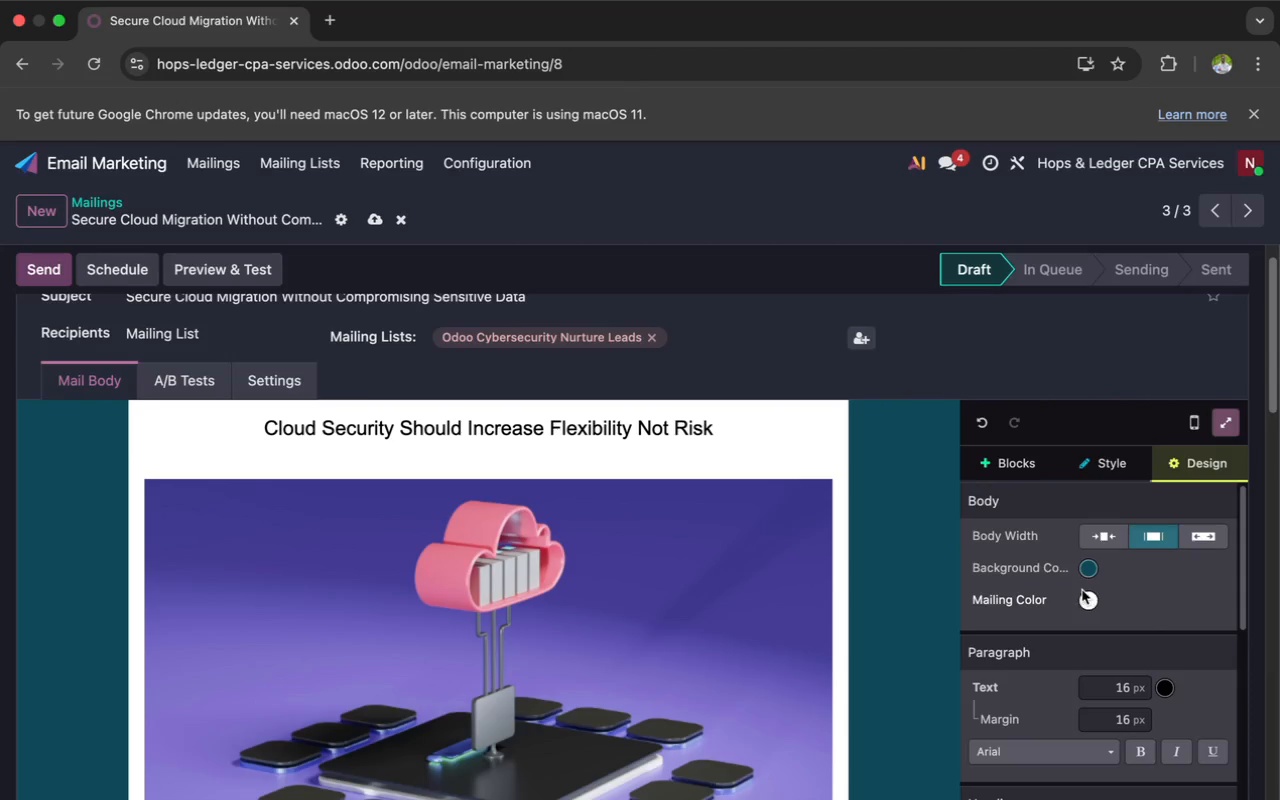 
left_click([1087, 601])
 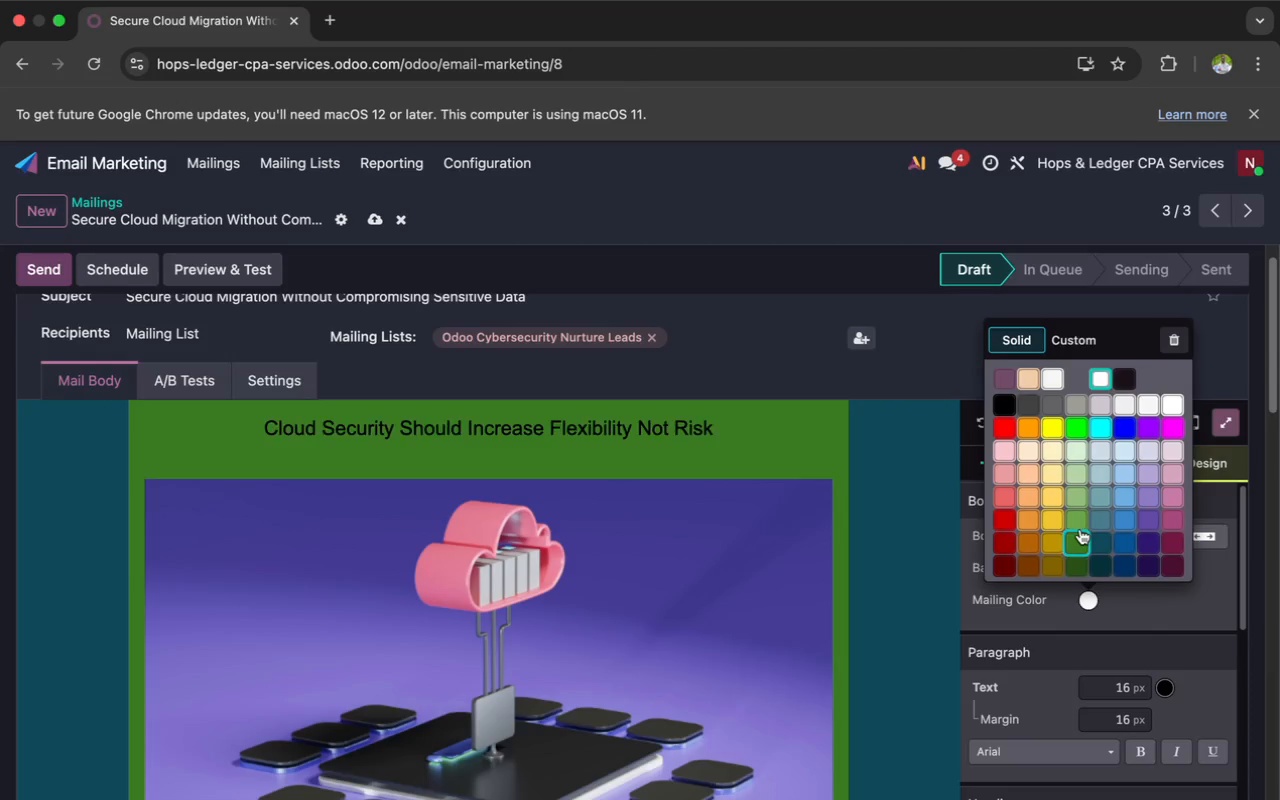 
wait(9.58)
 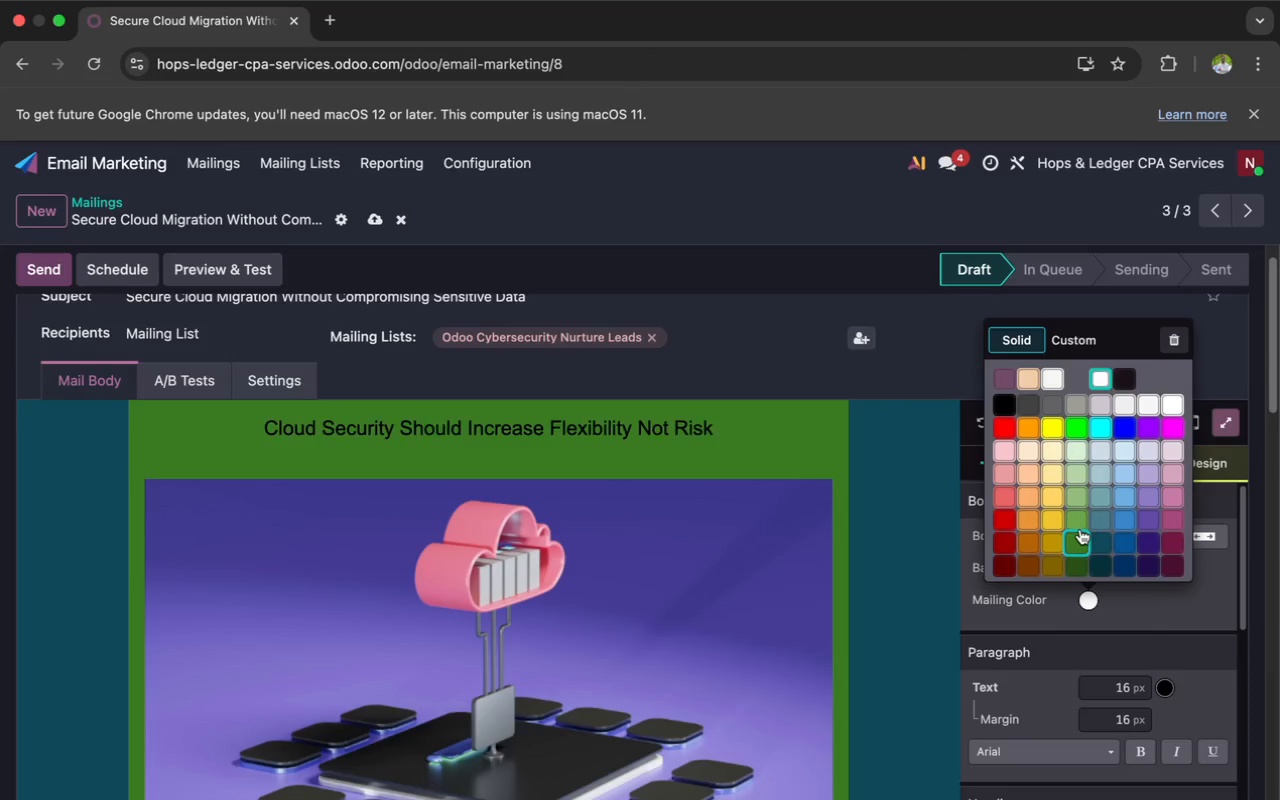 
left_click([1076, 474])
 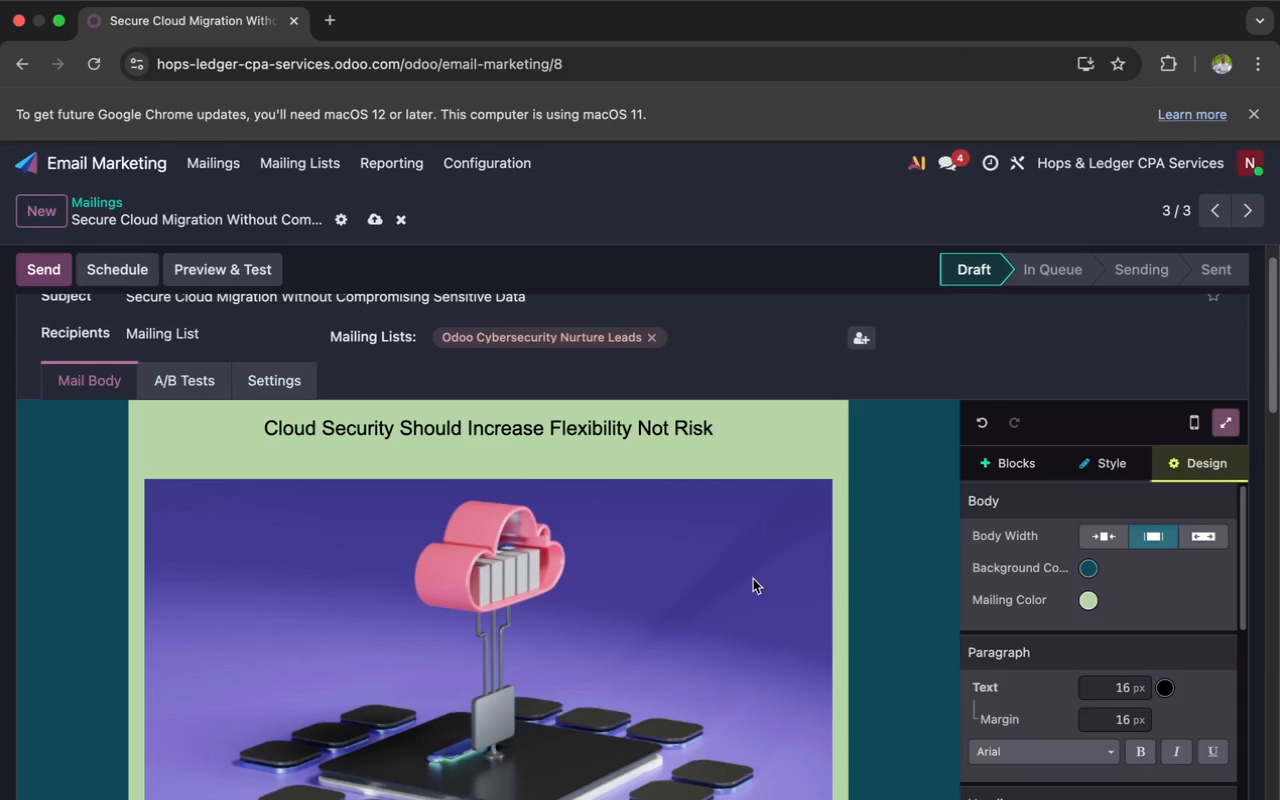 
scroll: coordinate [753, 580], scroll_direction: up, amount: 21.0
 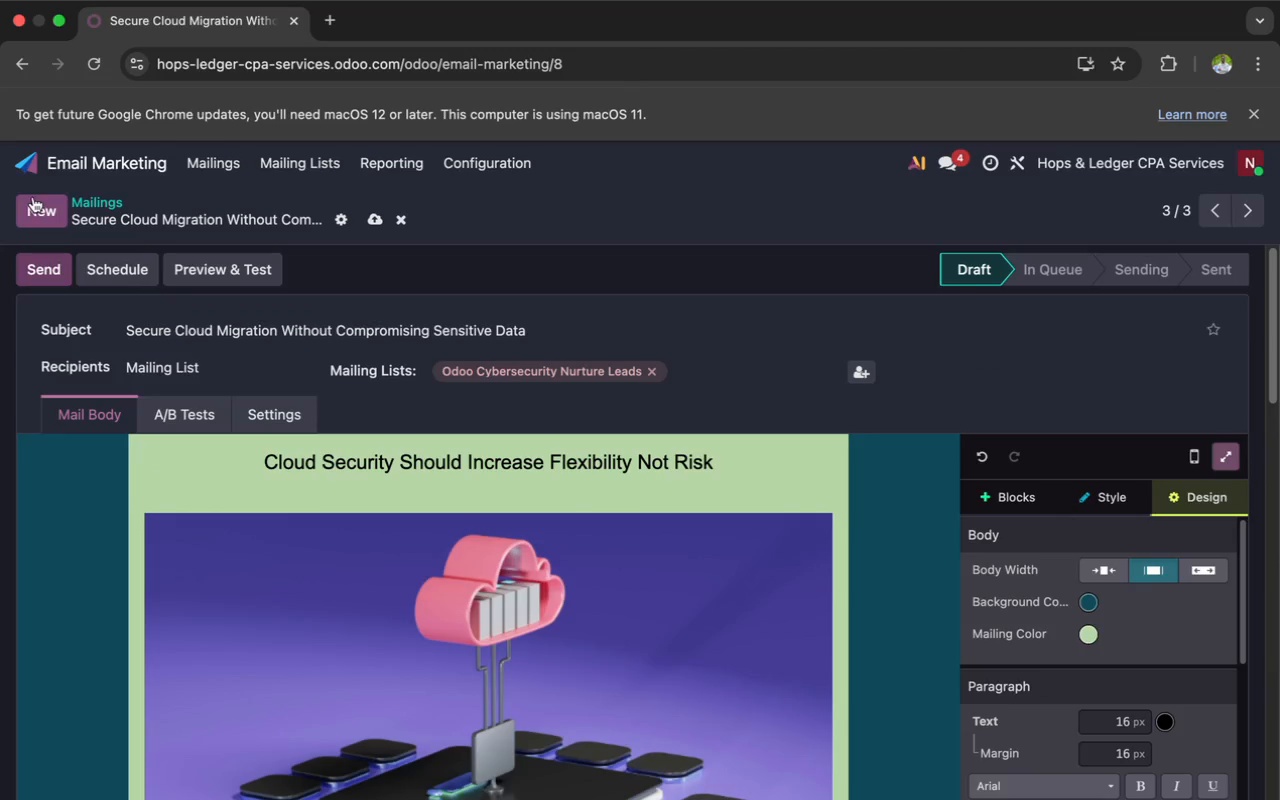 
left_click([33, 208])
 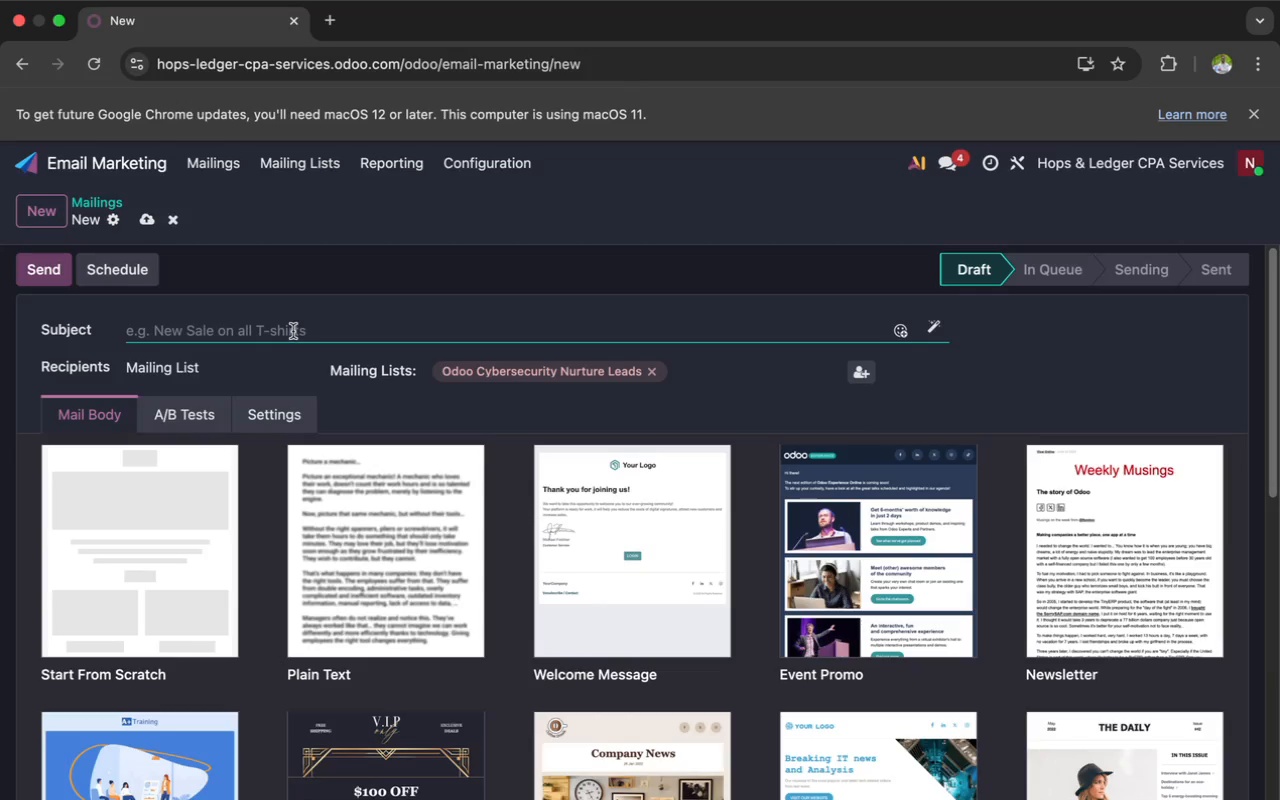 
wait(30.59)
 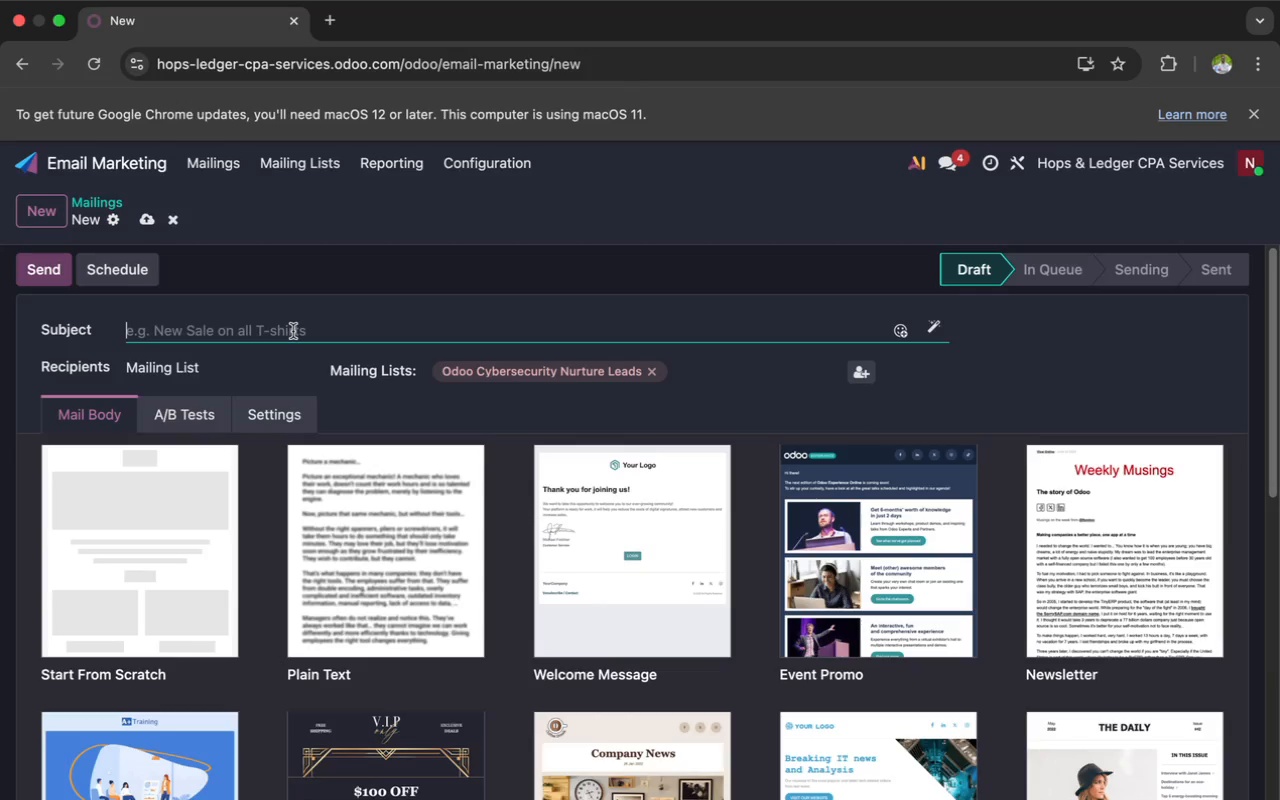 
type({{ object.)
 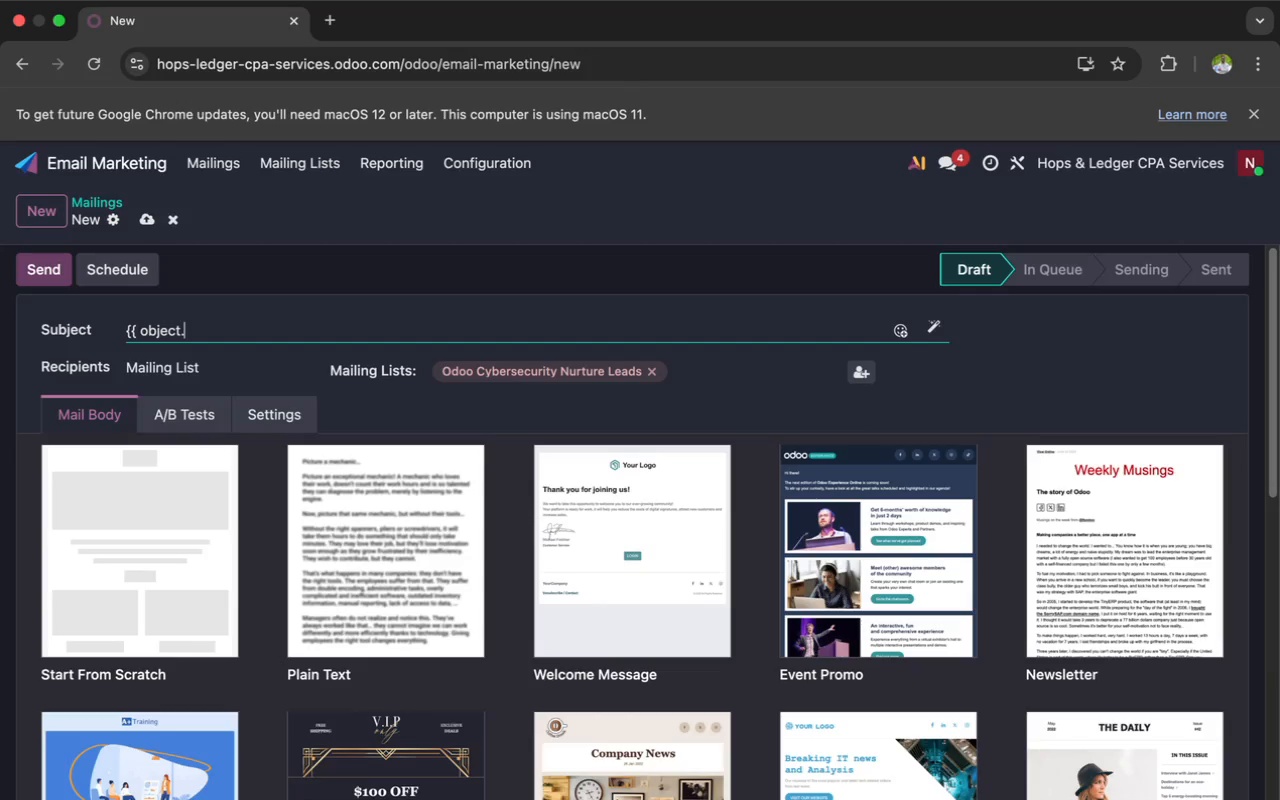 
type(name}}, Let's )
 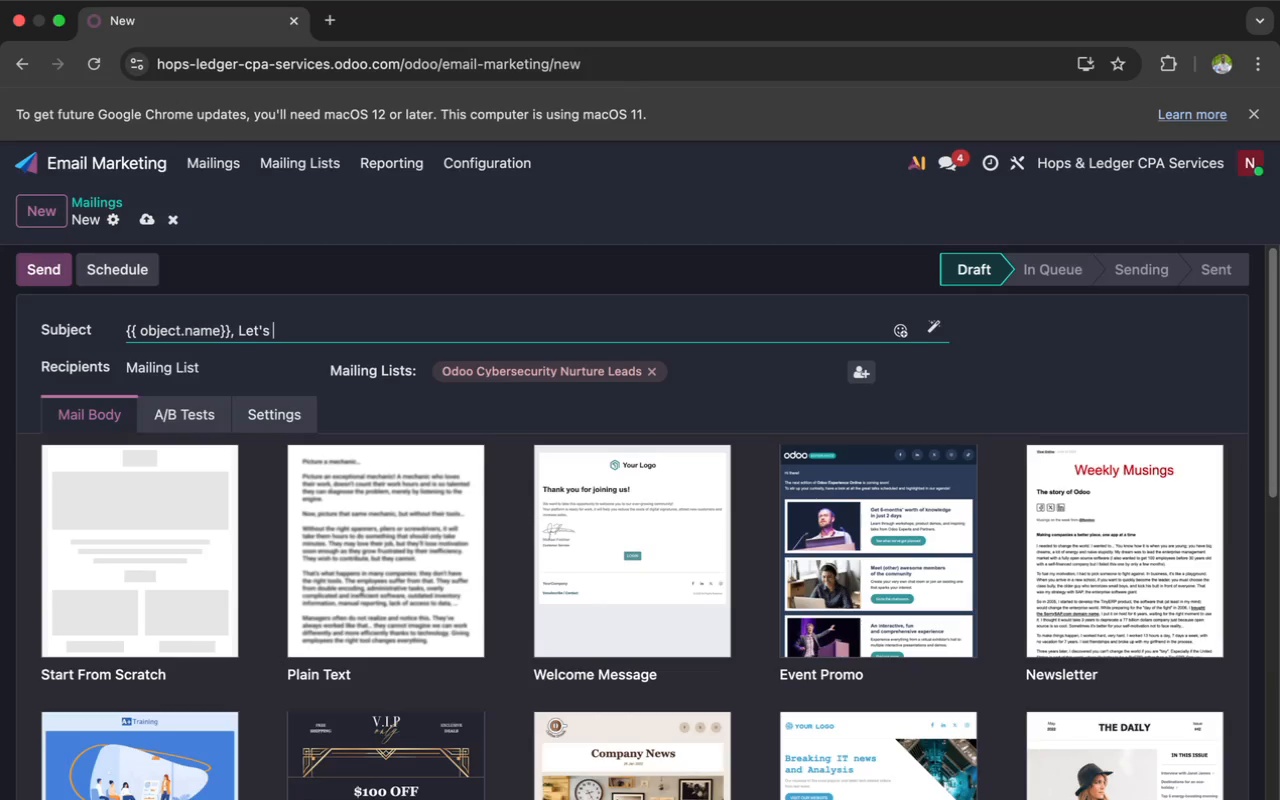 
wait(11.69)
 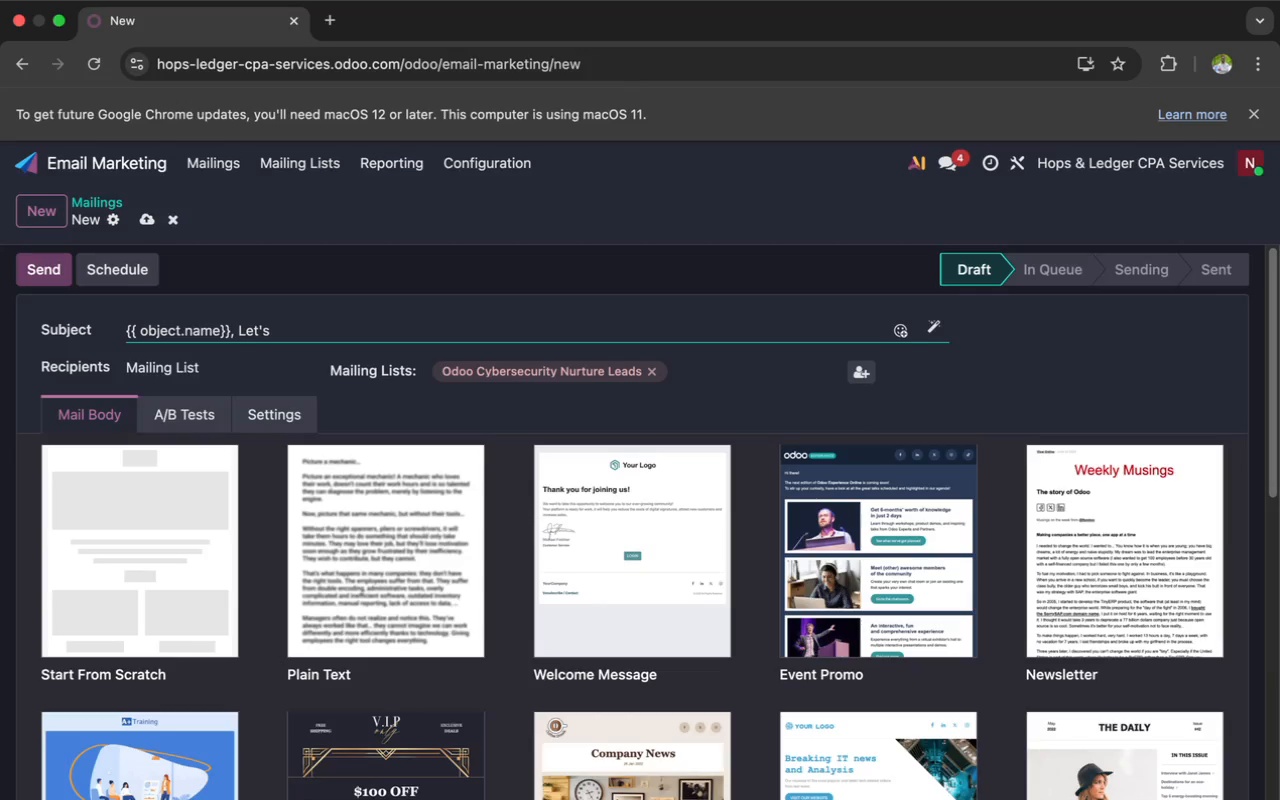 
type(Streng)
 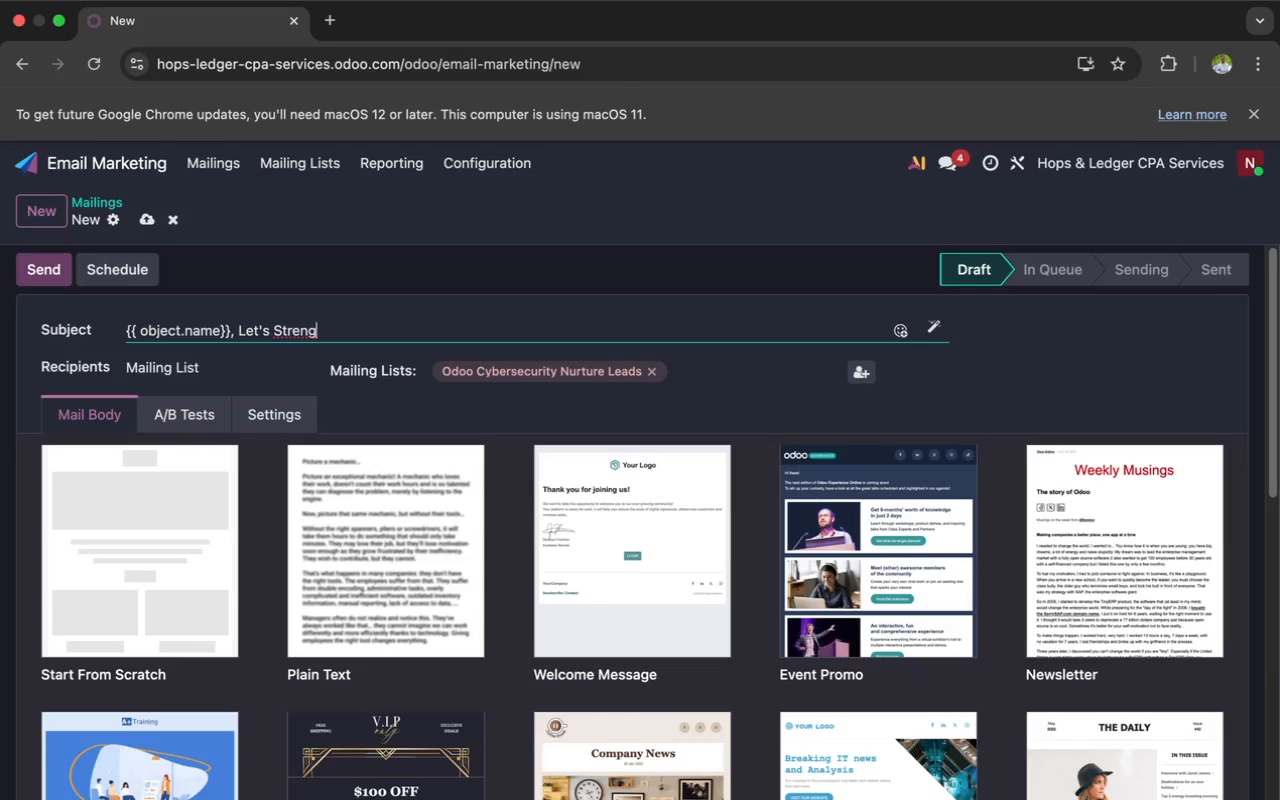 
type(then Your Cy)
 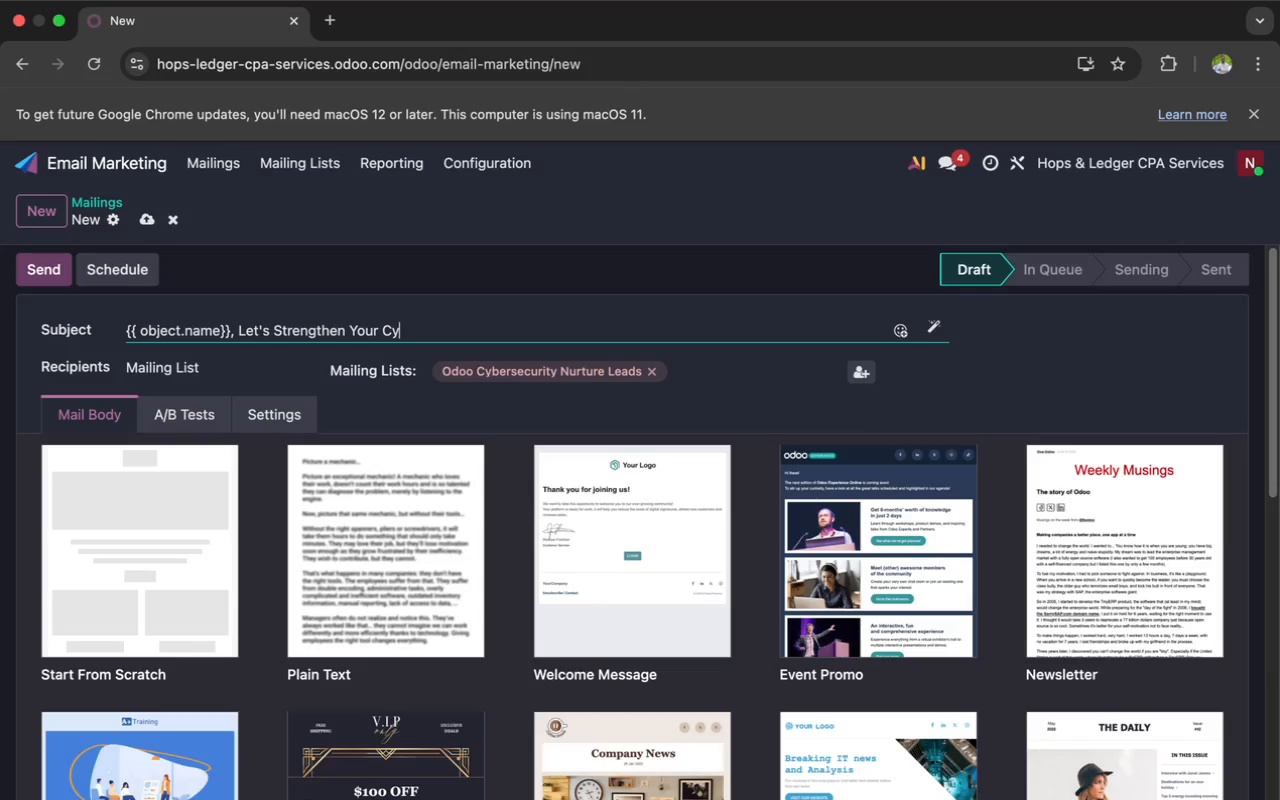 
type(ber)
 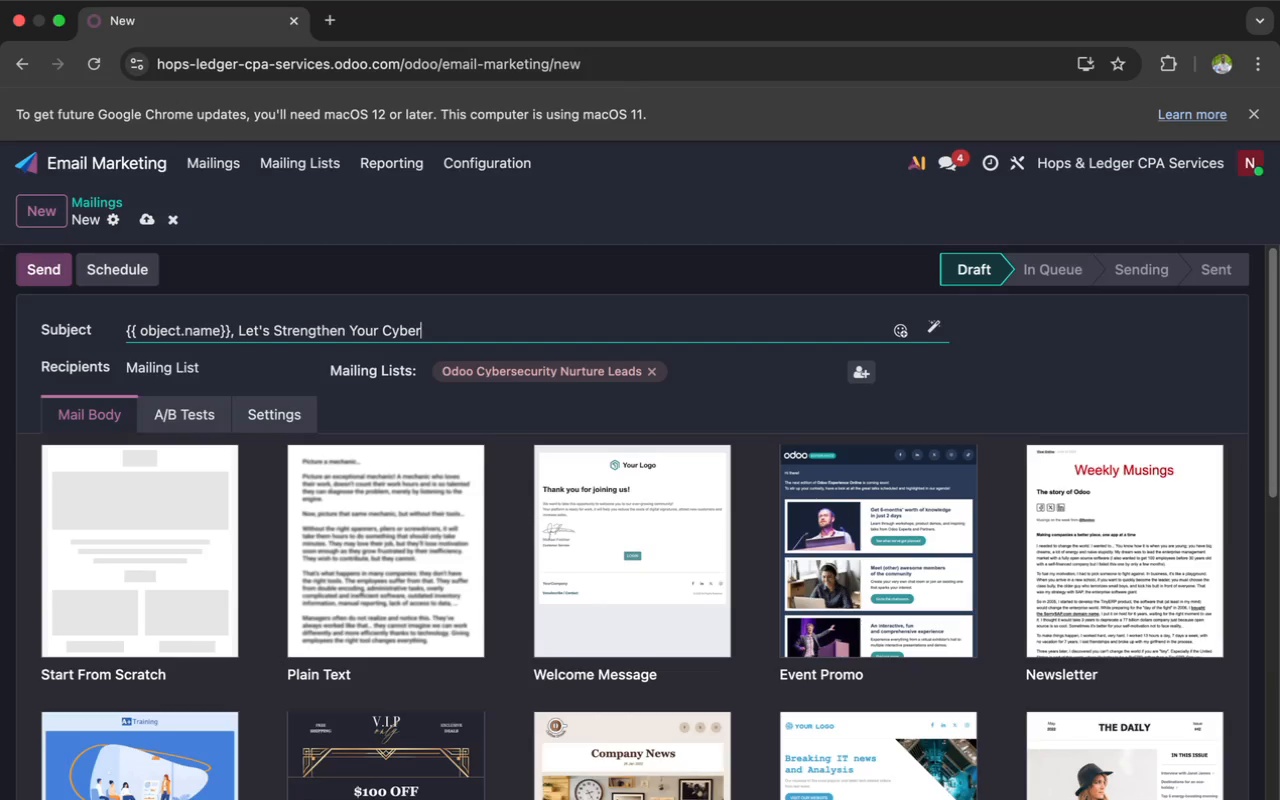 
type(security )
 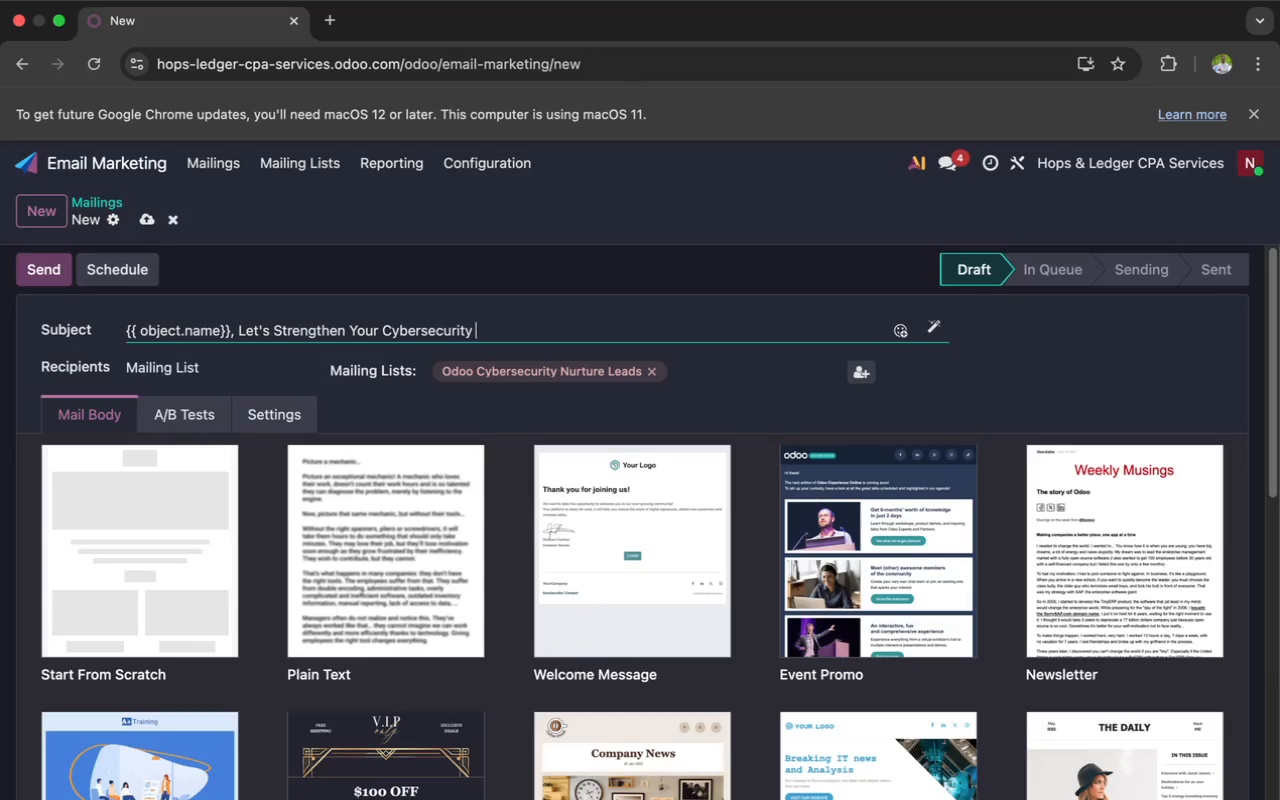 
wait(6.49)
 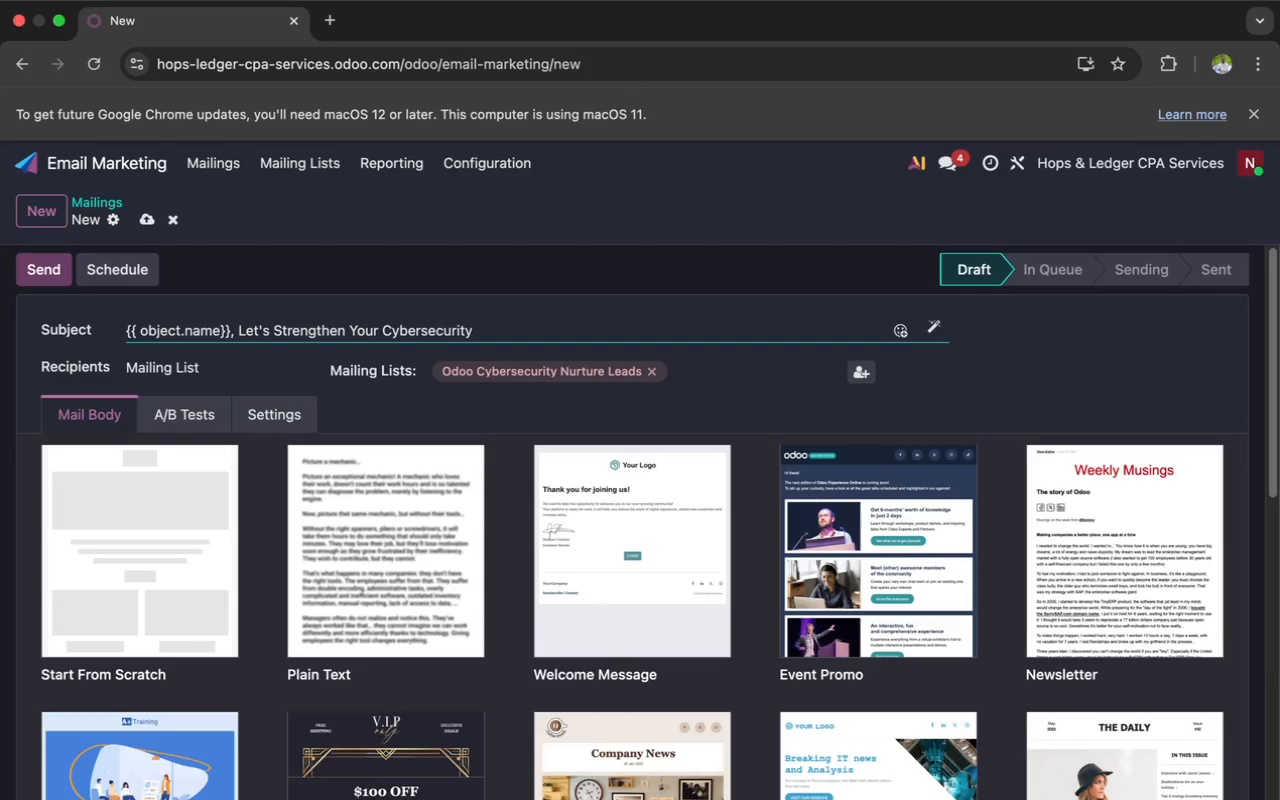 
type(Strateg)
 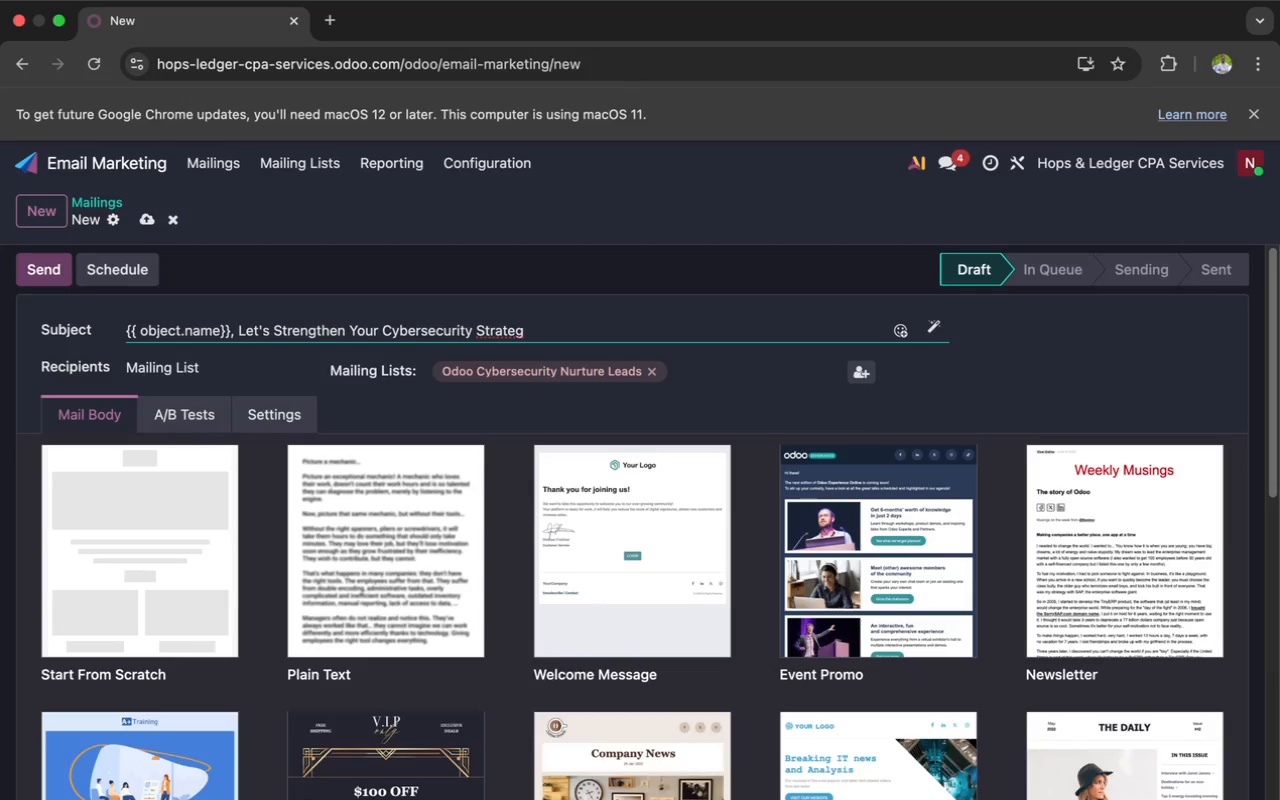 
wait(17.4)
 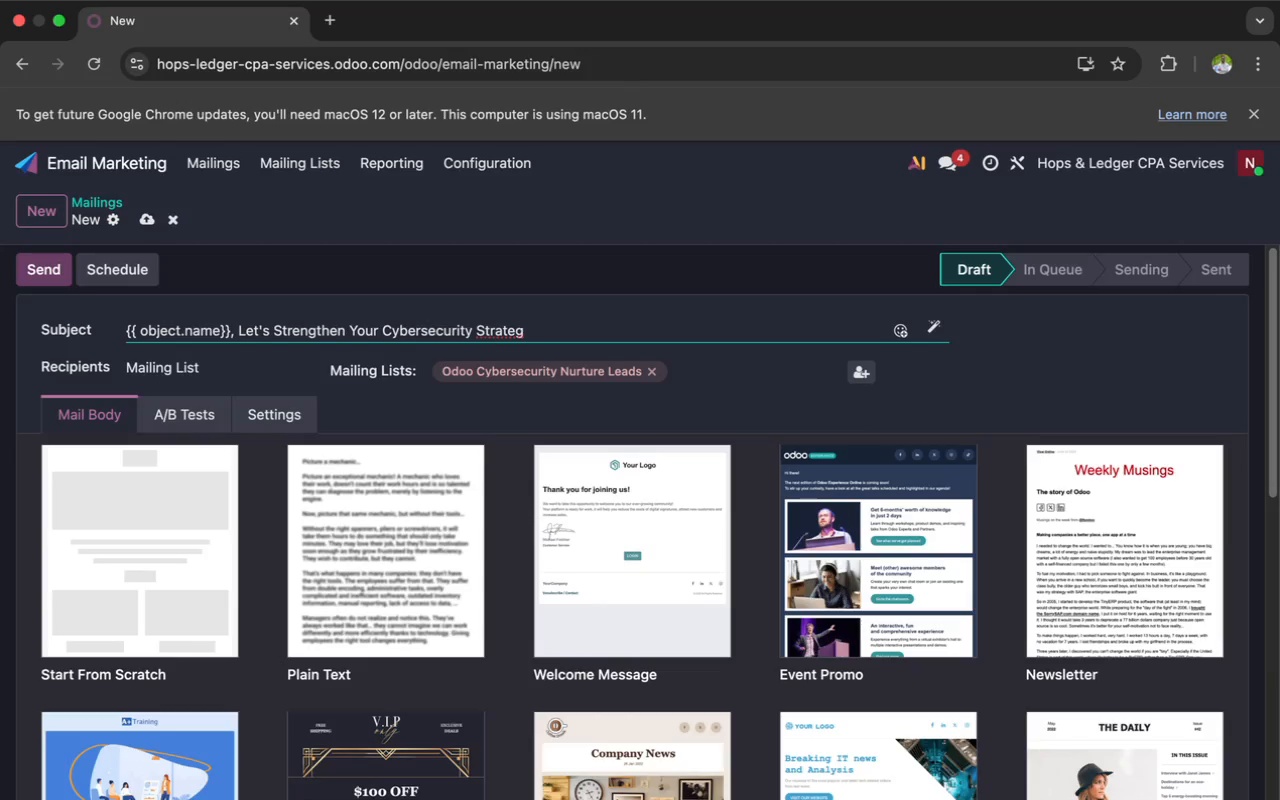 
key(Y)
 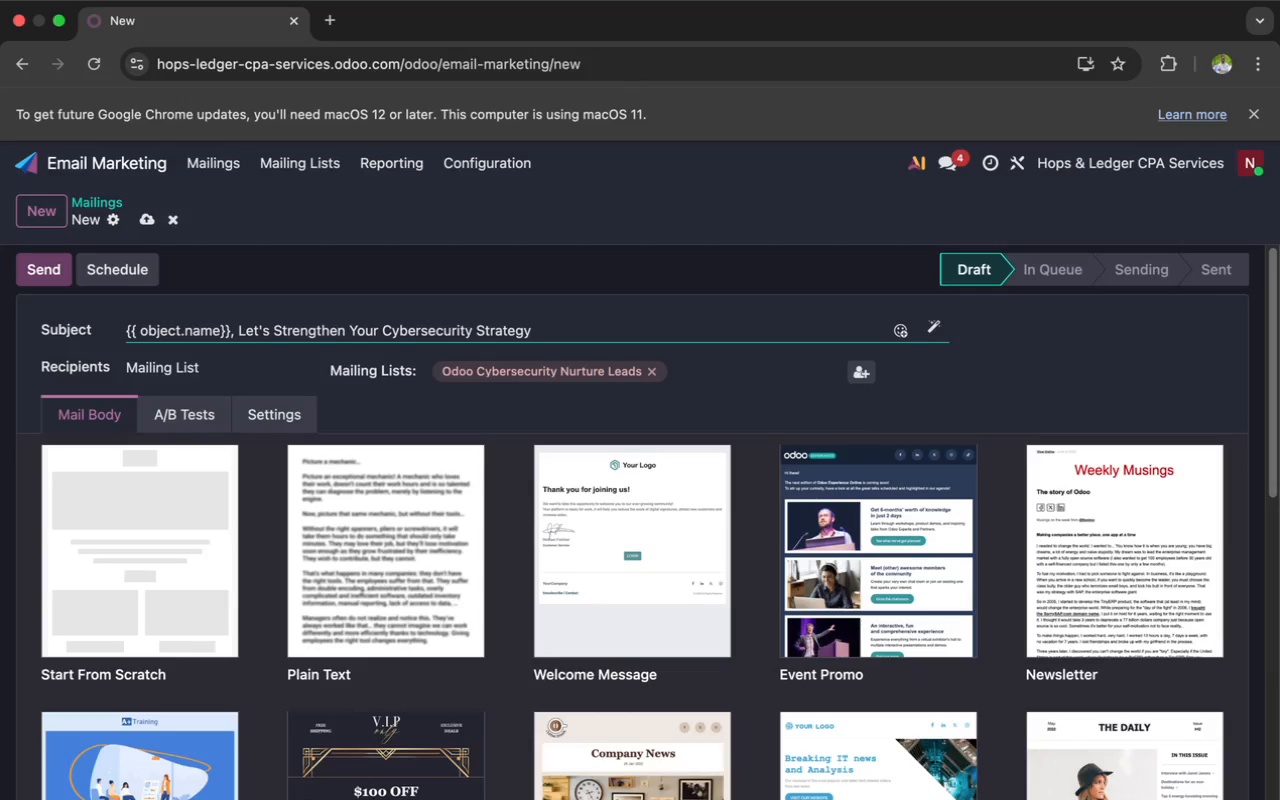 
wait(16.61)
 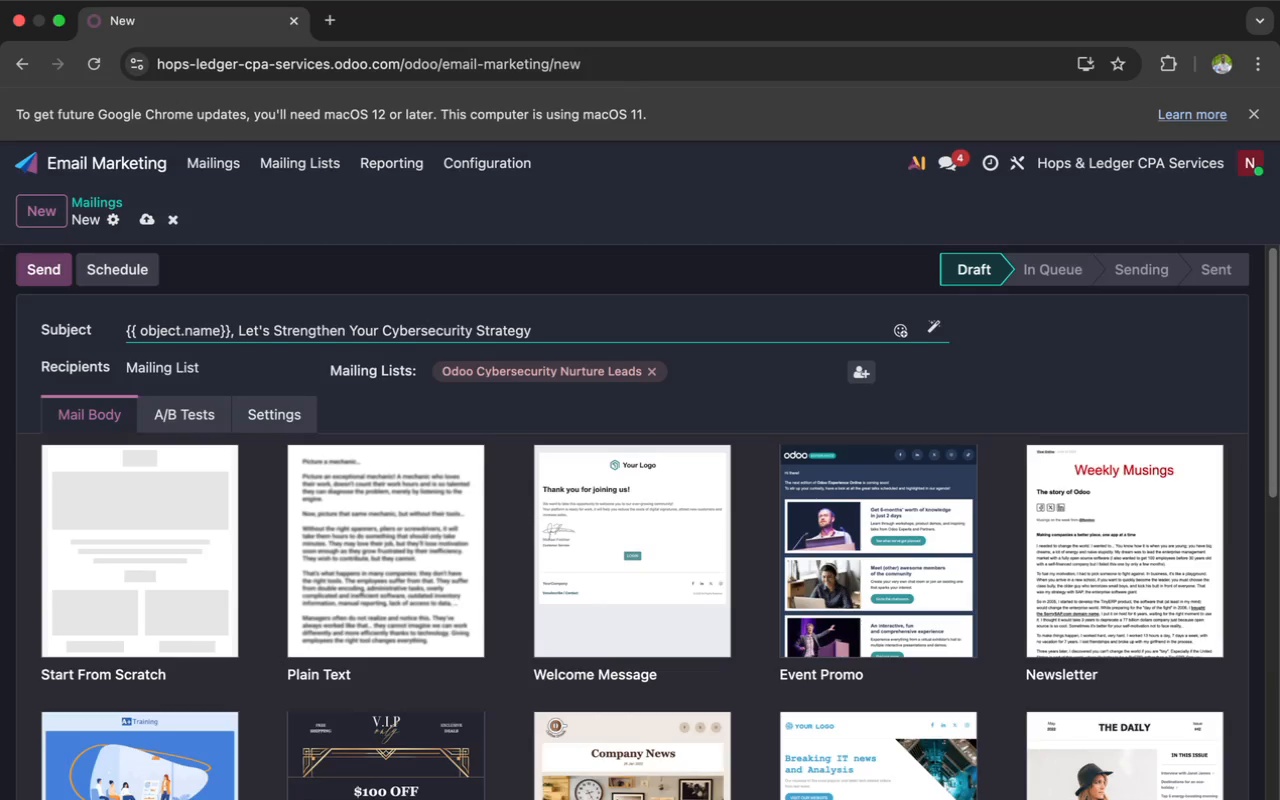 
left_click([144, 544])
 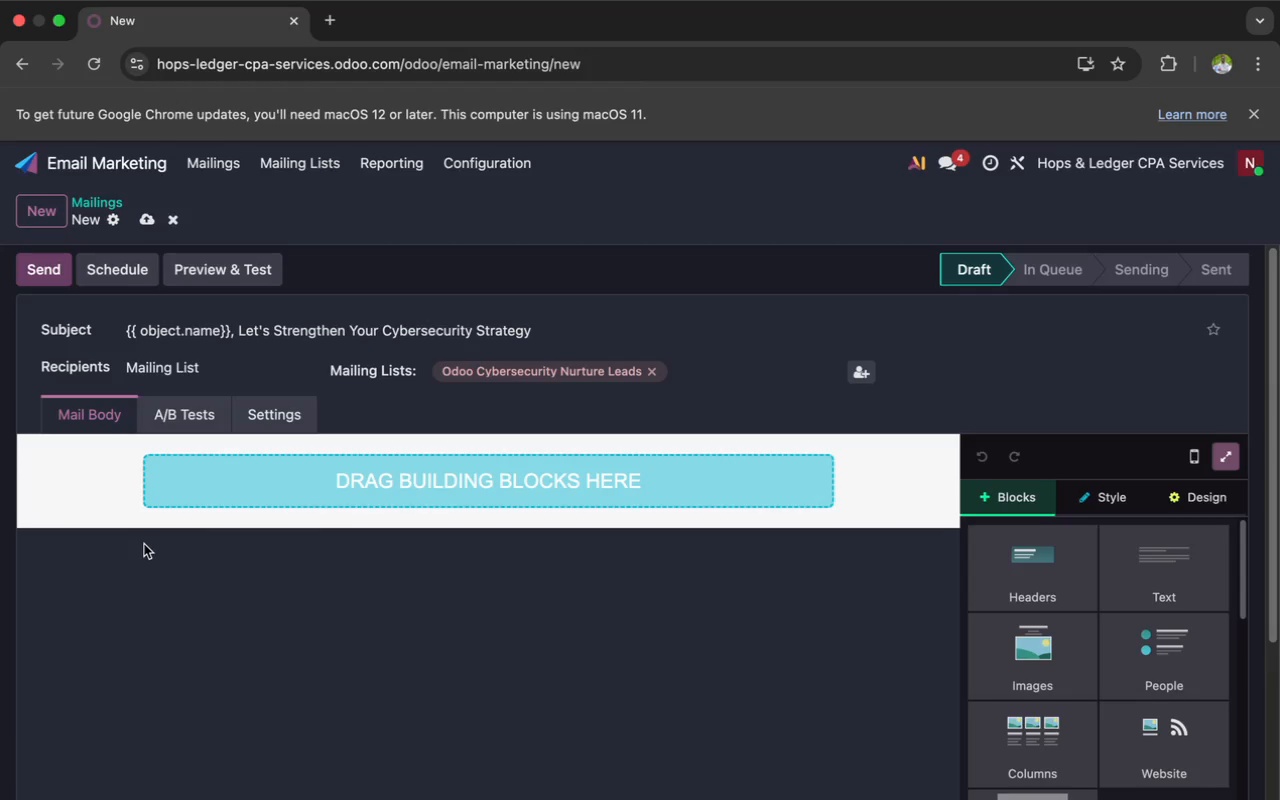 
wait(14.53)
 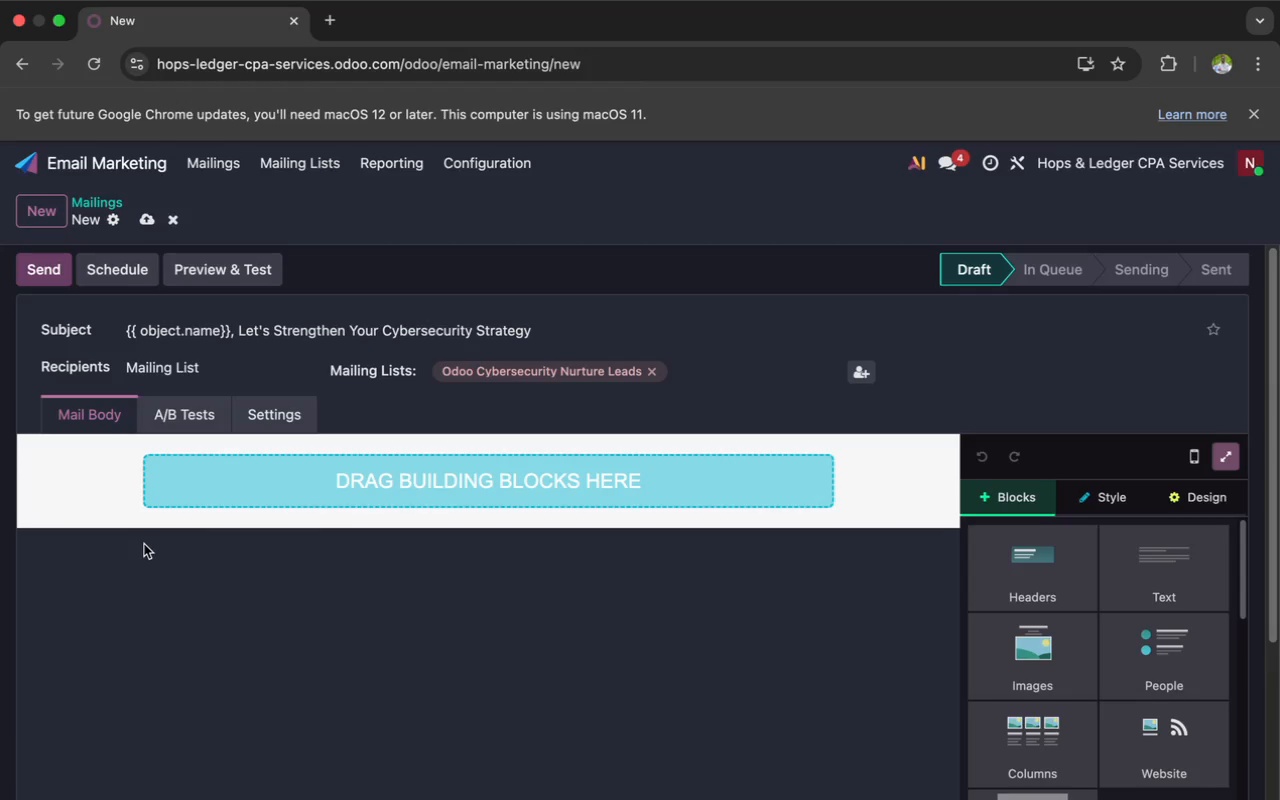 
left_click([1152, 597])
 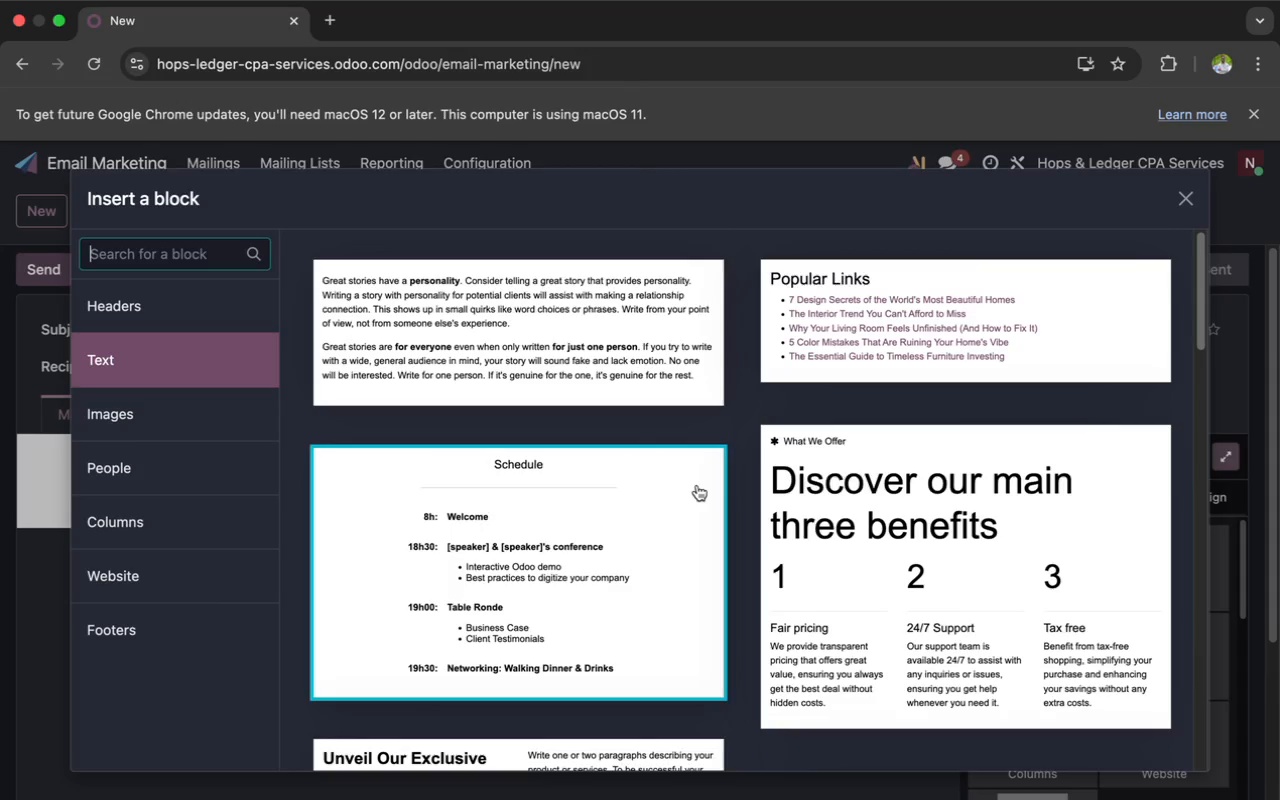 
wait(12.7)
 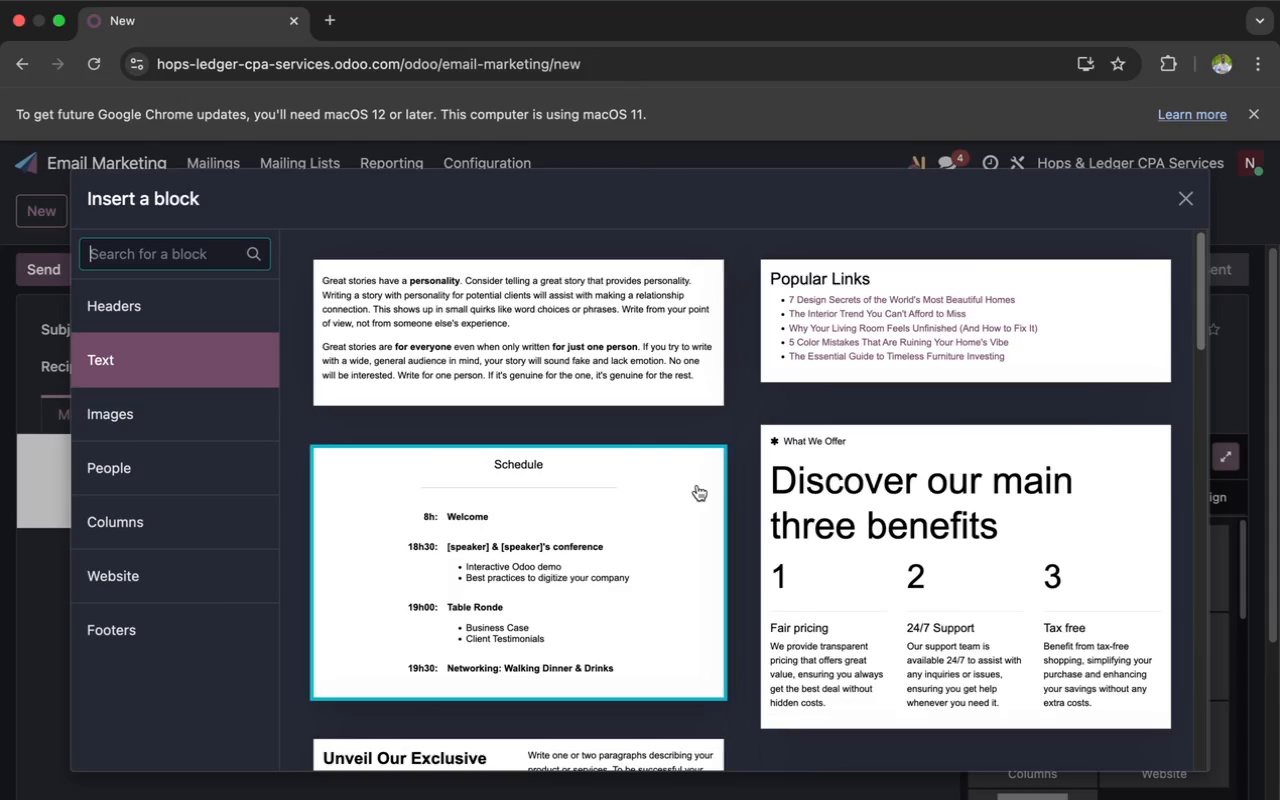 
scroll: coordinate [796, 517], scroll_direction: down, amount: 103.0
 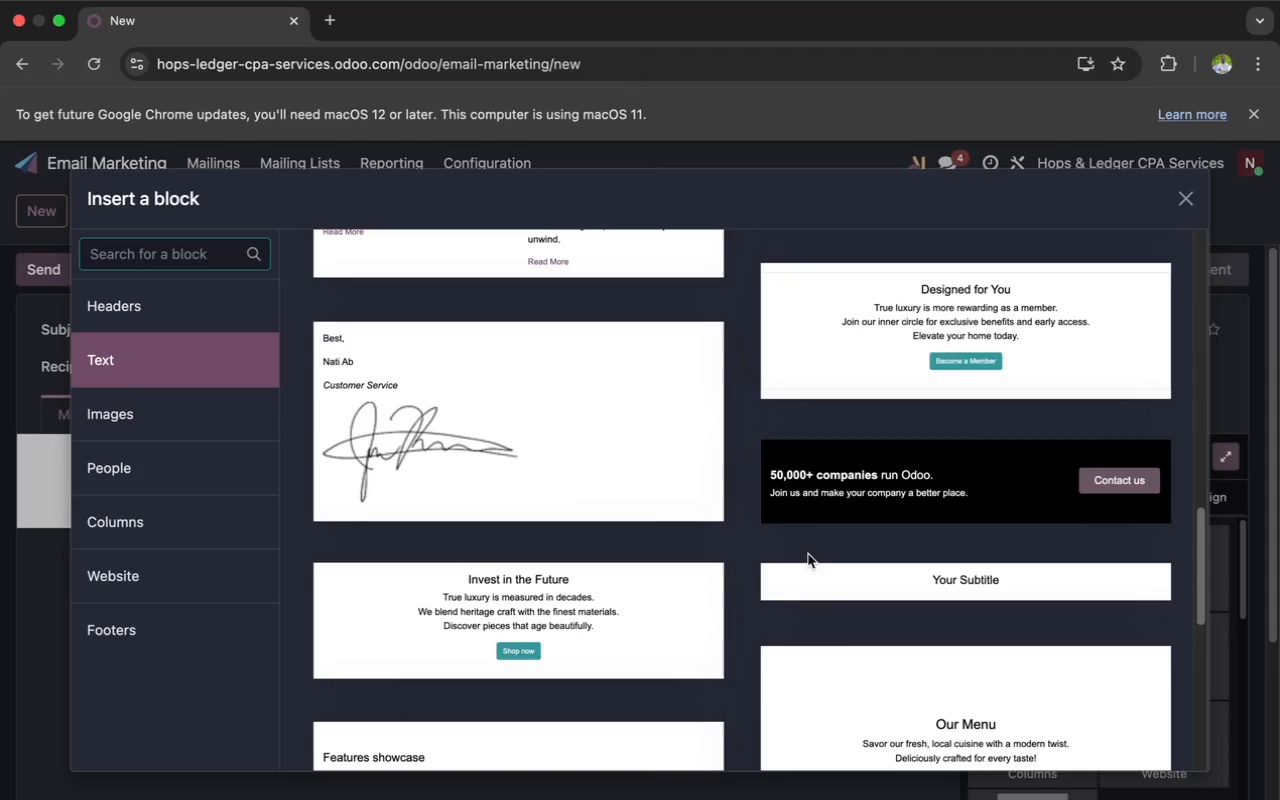 
left_click([807, 559])
 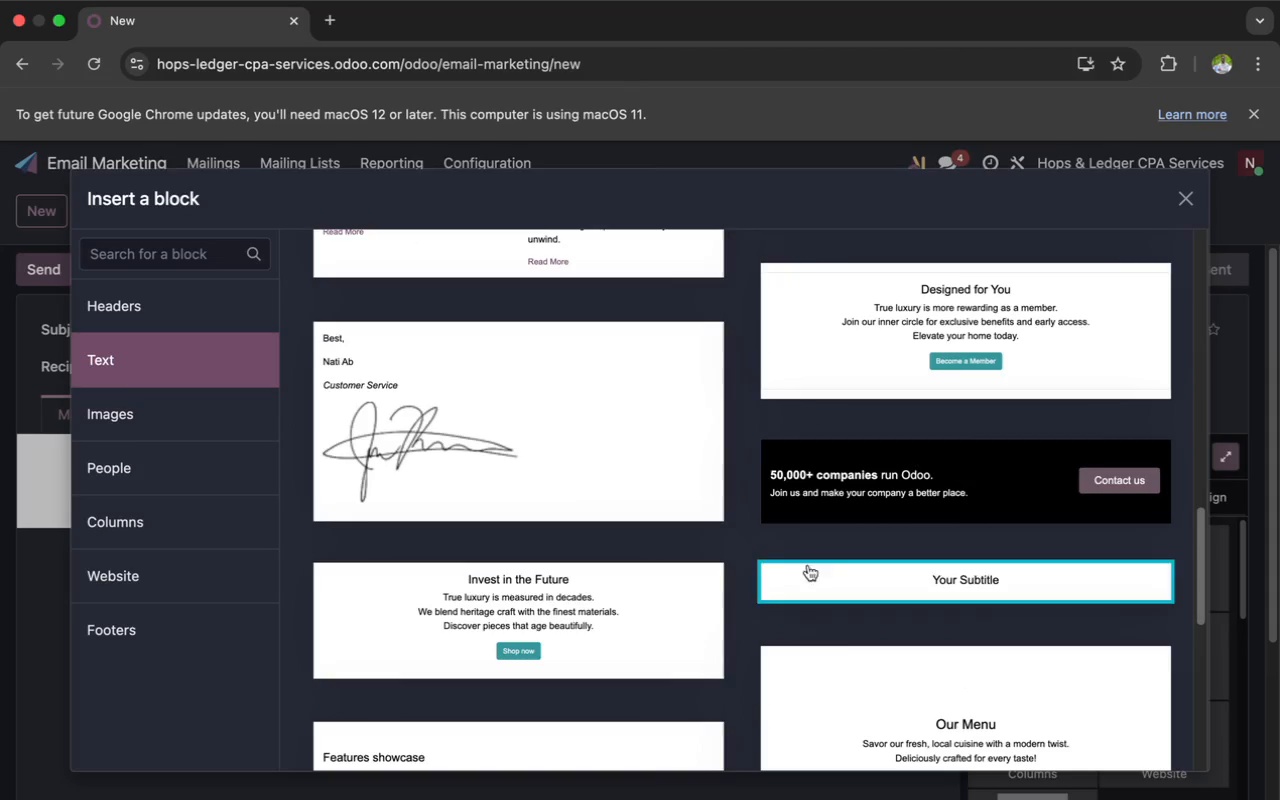 
left_click([809, 572])
 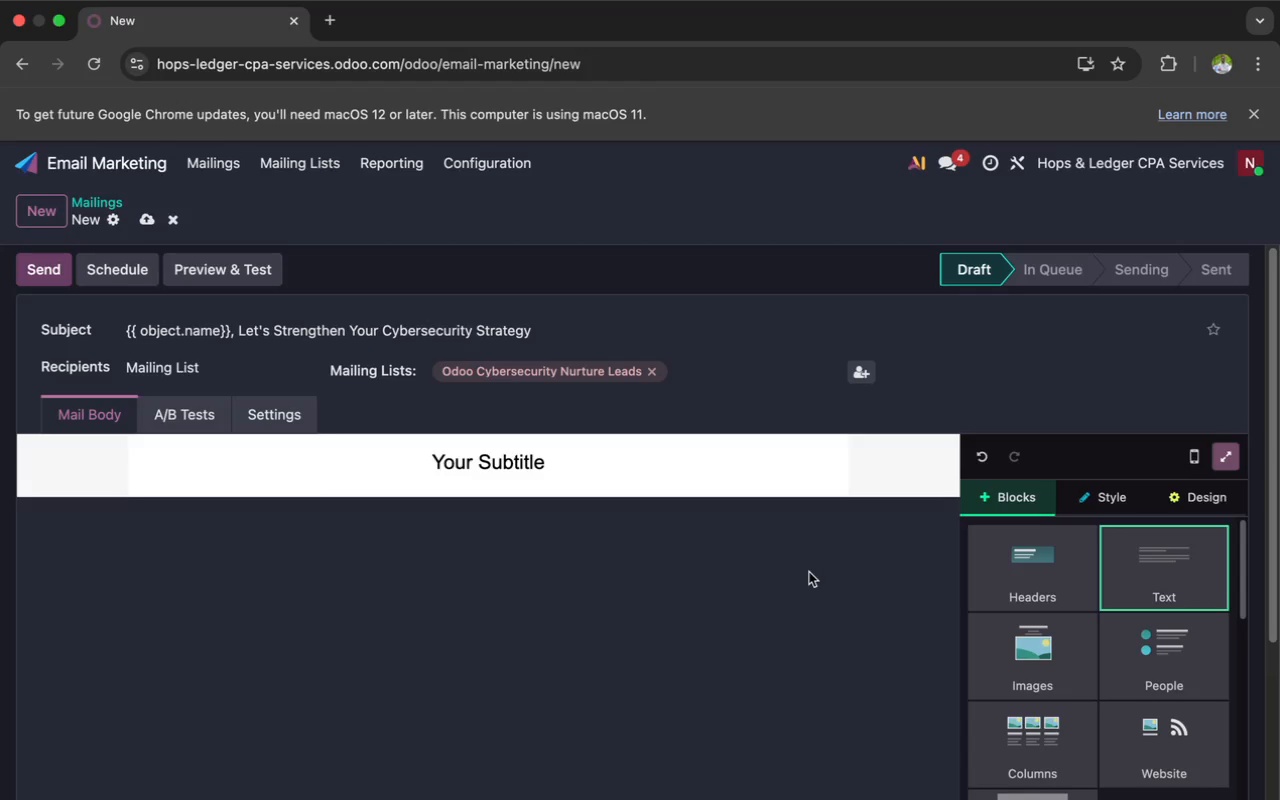 
wait(6.82)
 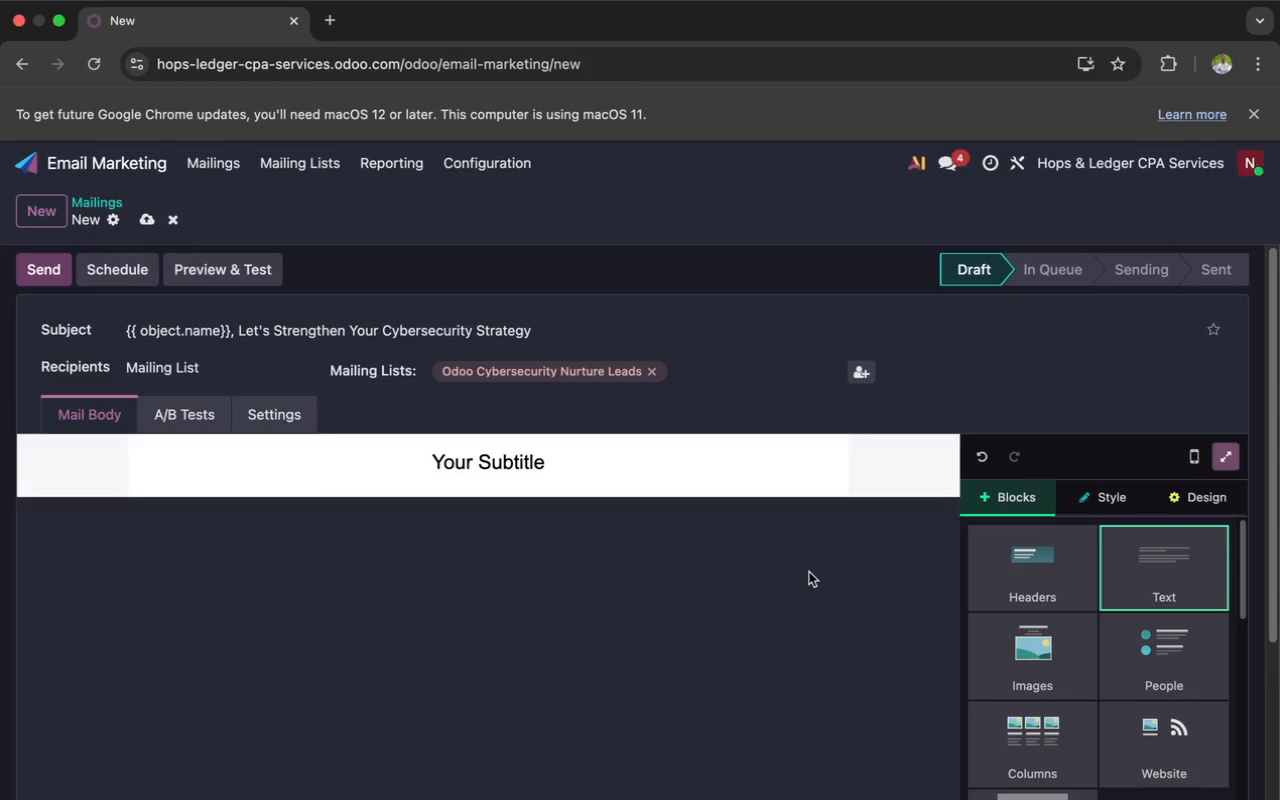 
left_click([559, 457])
 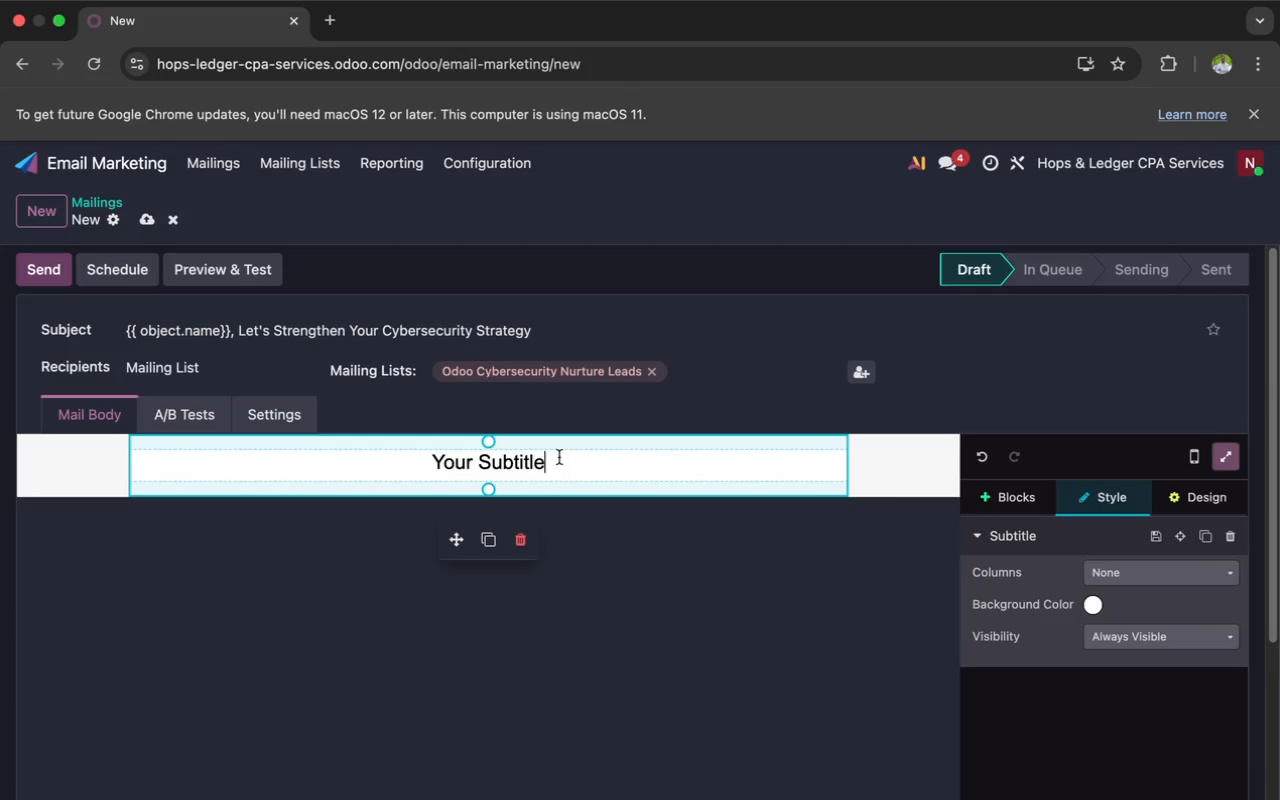 
key(Backspace)
 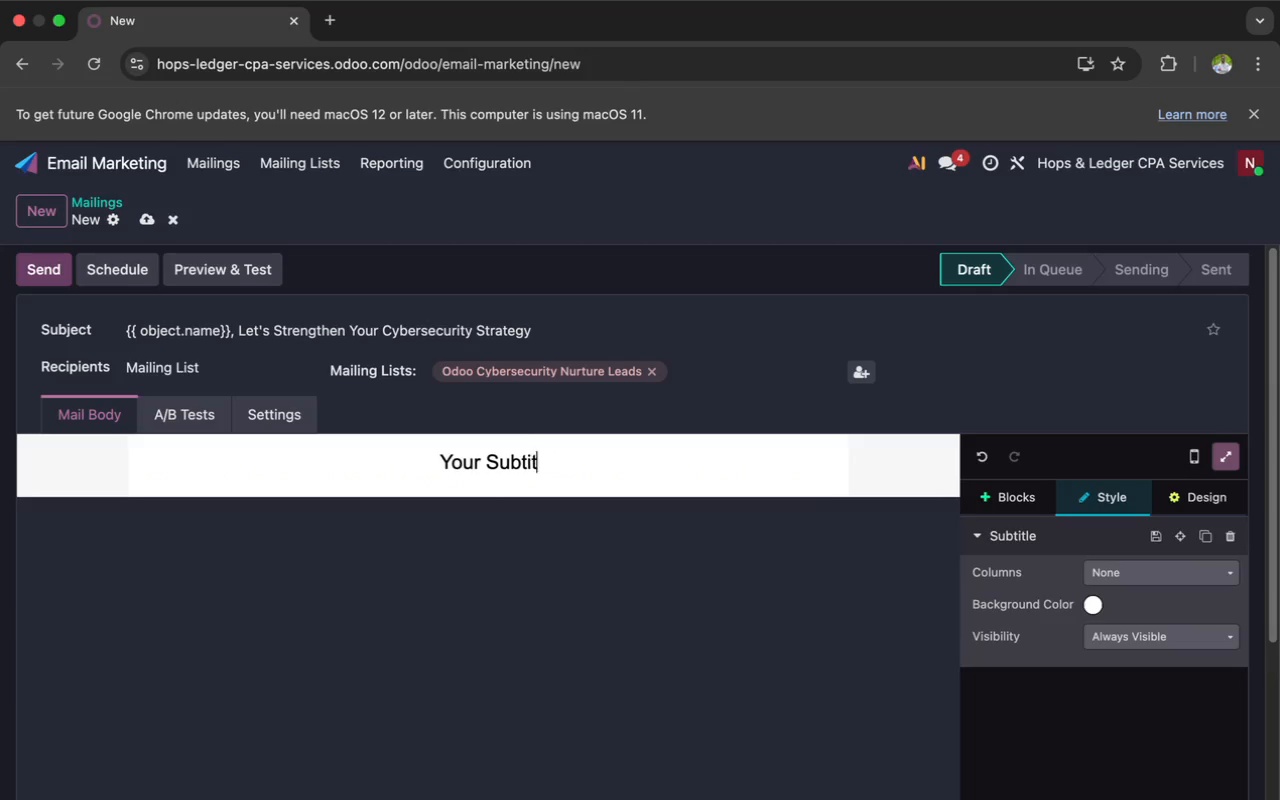 
key(Backspace)
 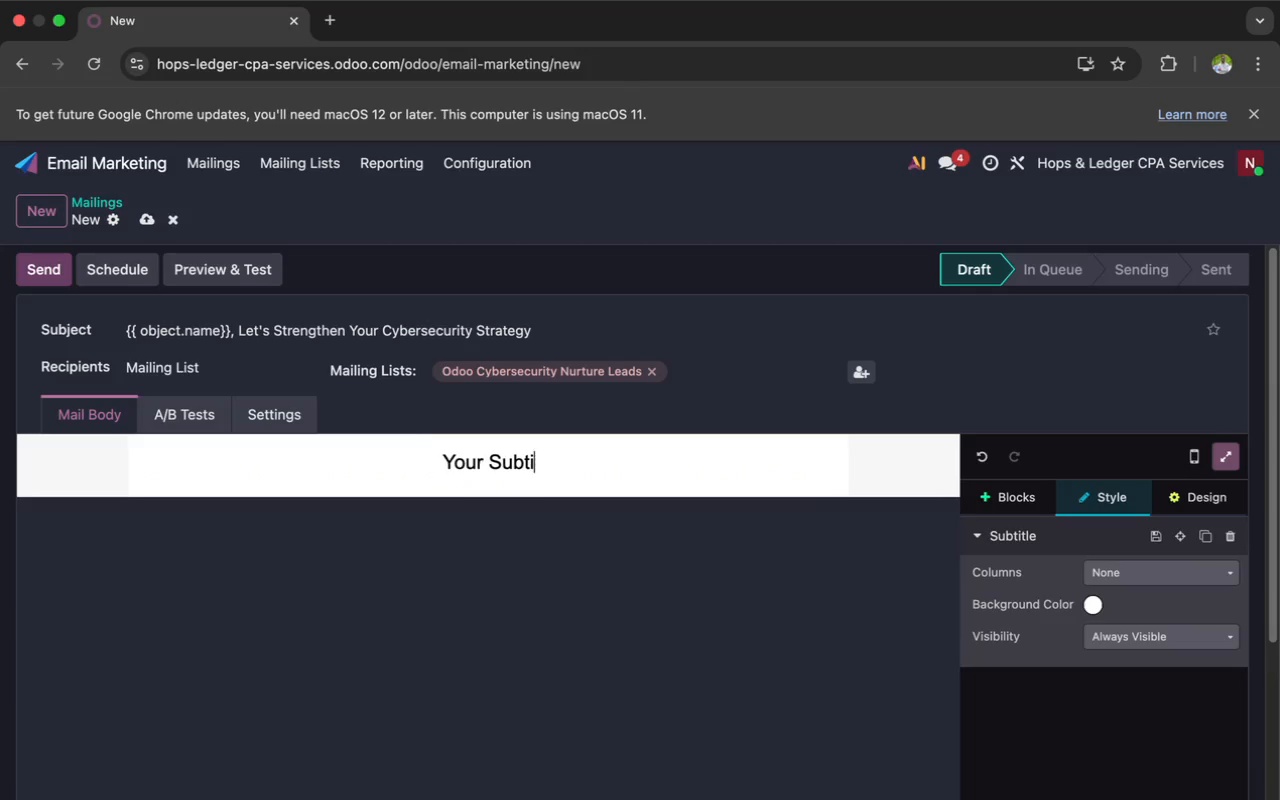 
key(Backspace)
 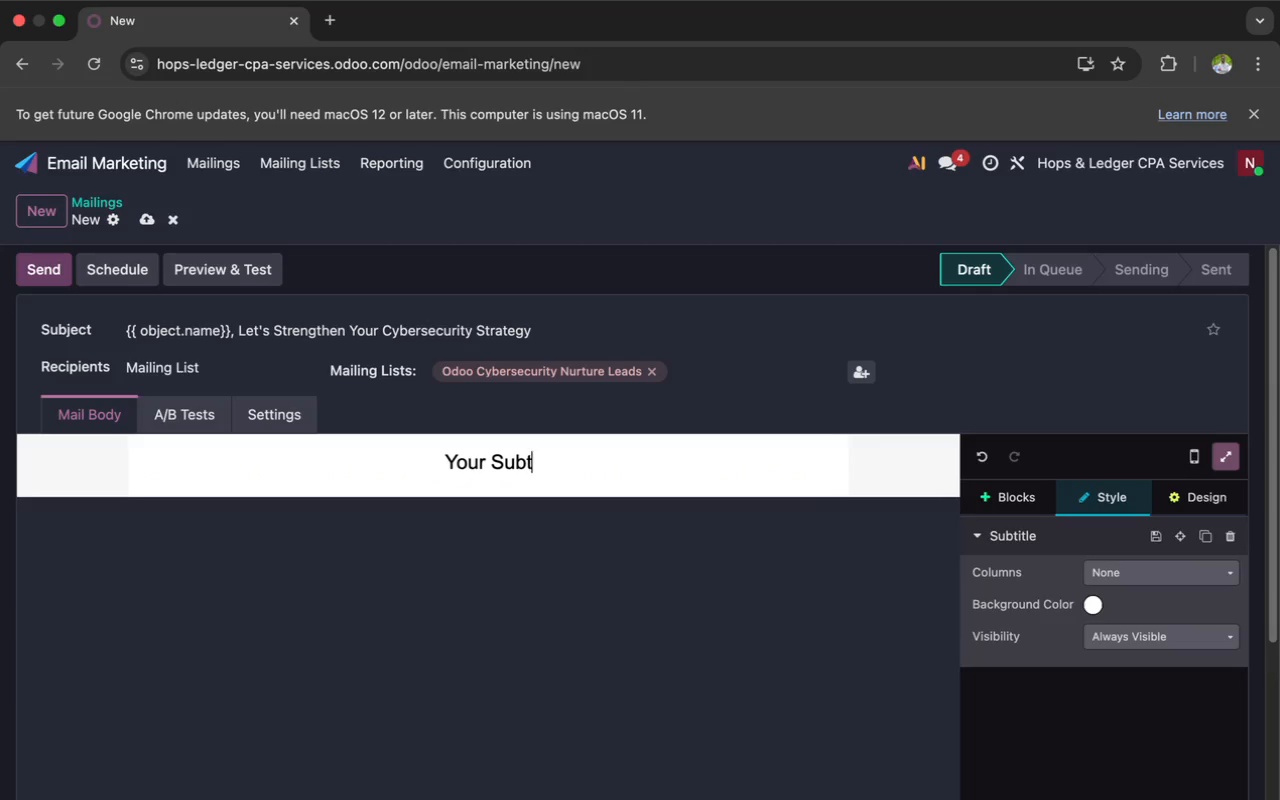 
key(Backspace)
 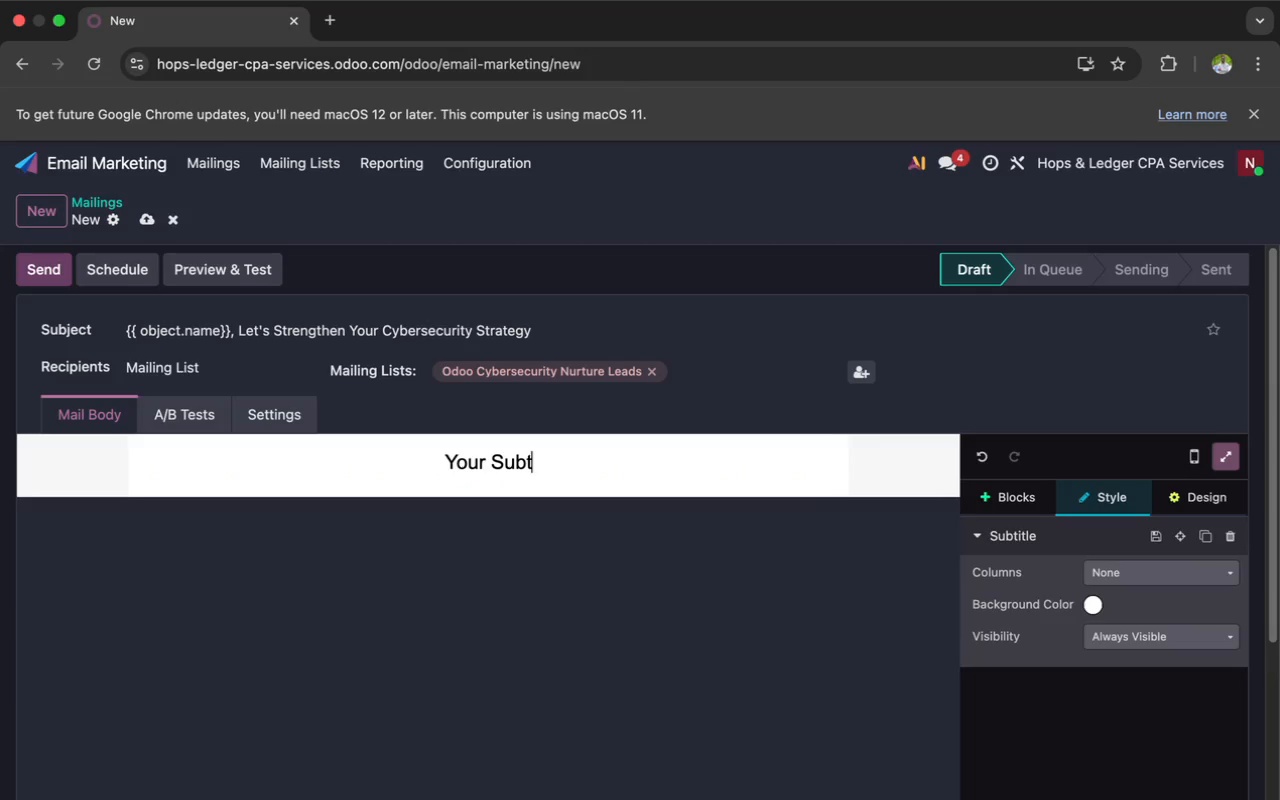 
key(Backspace)
 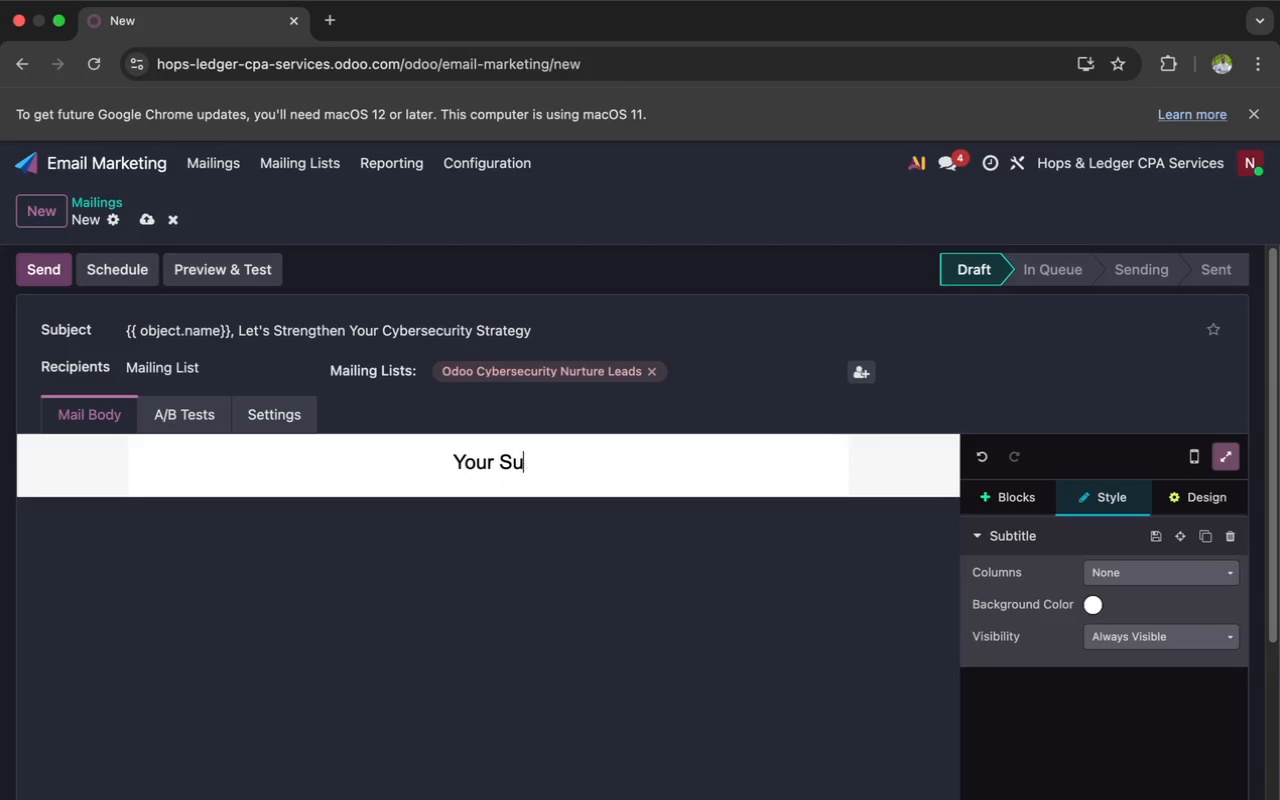 
key(Backspace)
 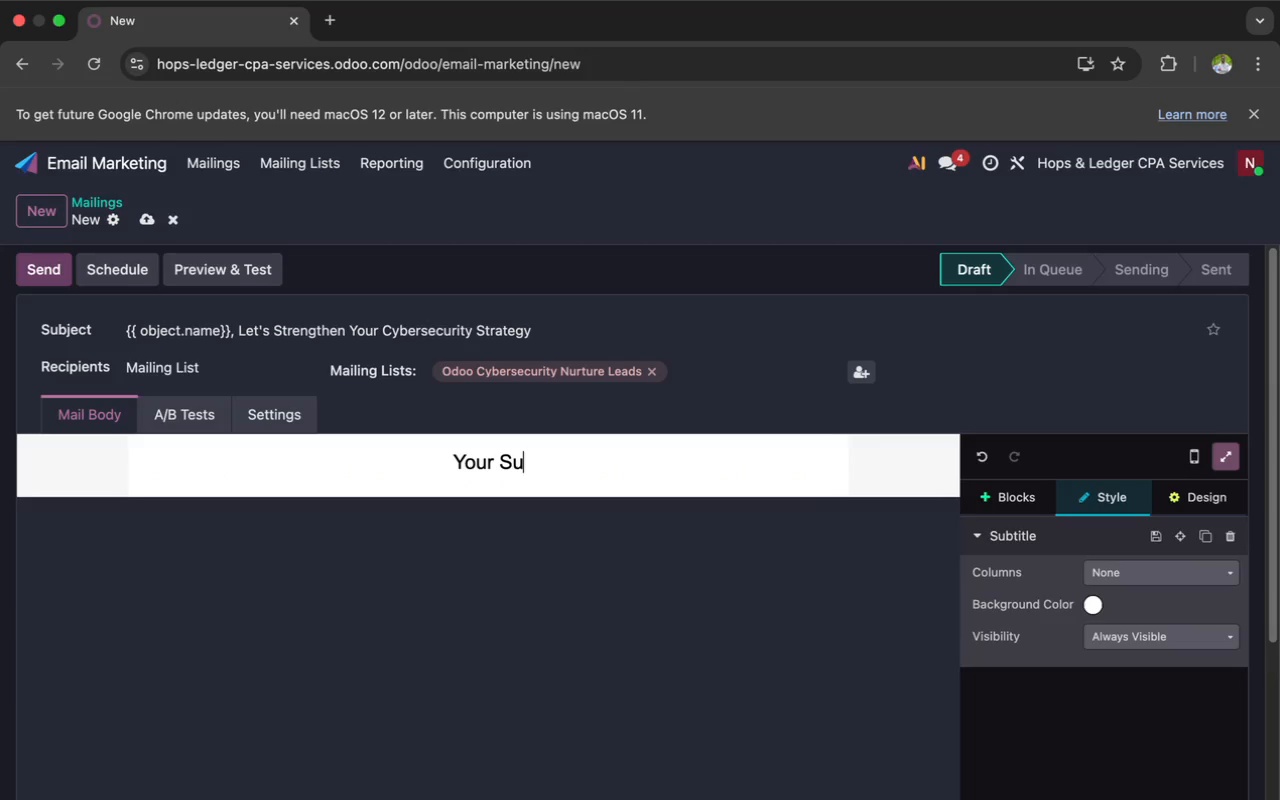 
key(Backspace)
 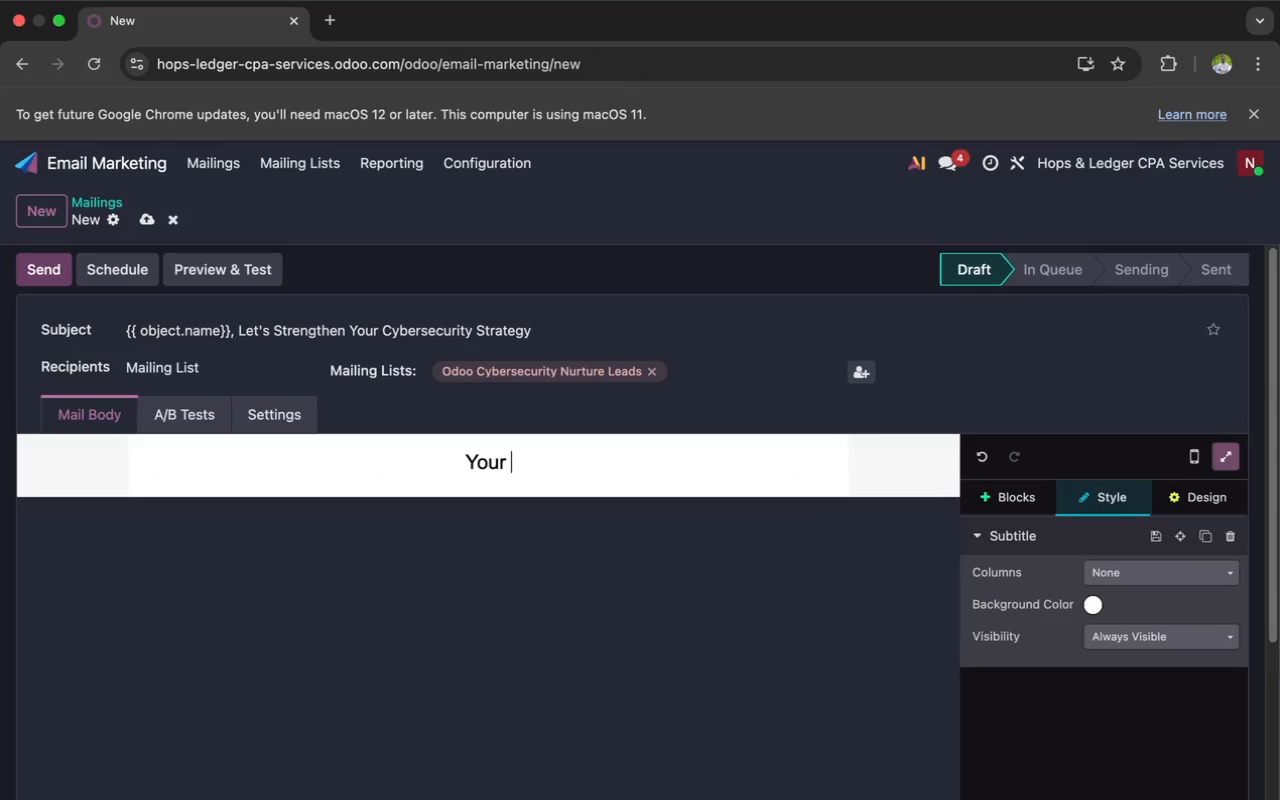 
key(Backspace)
 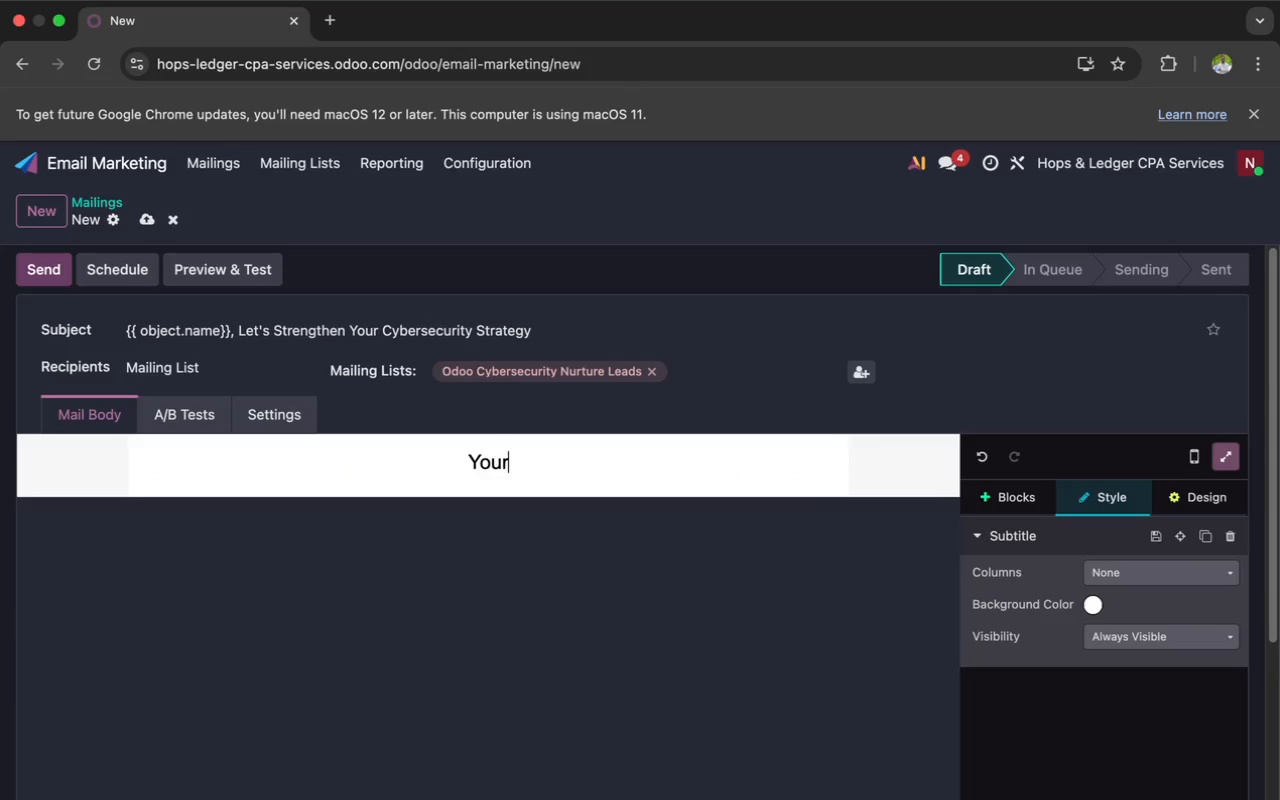 
key(Backspace)
 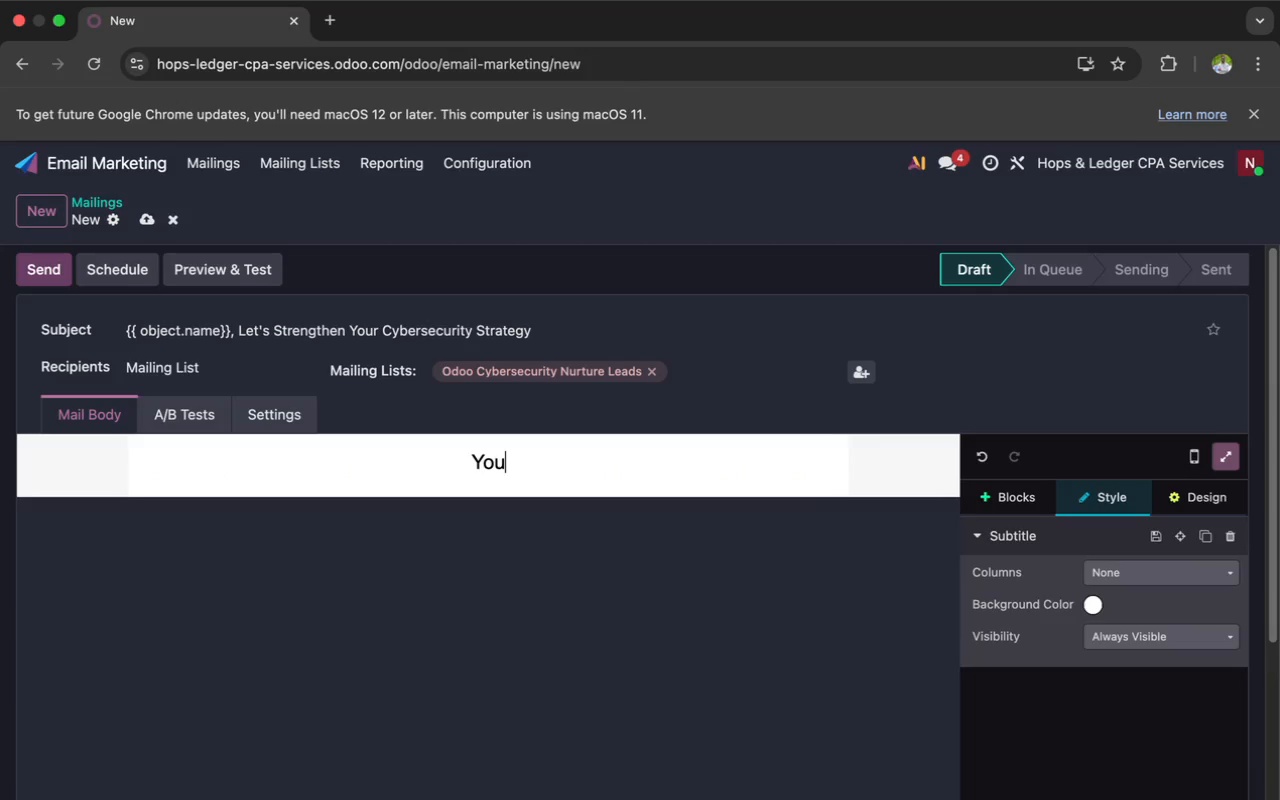 
key(Backspace)
 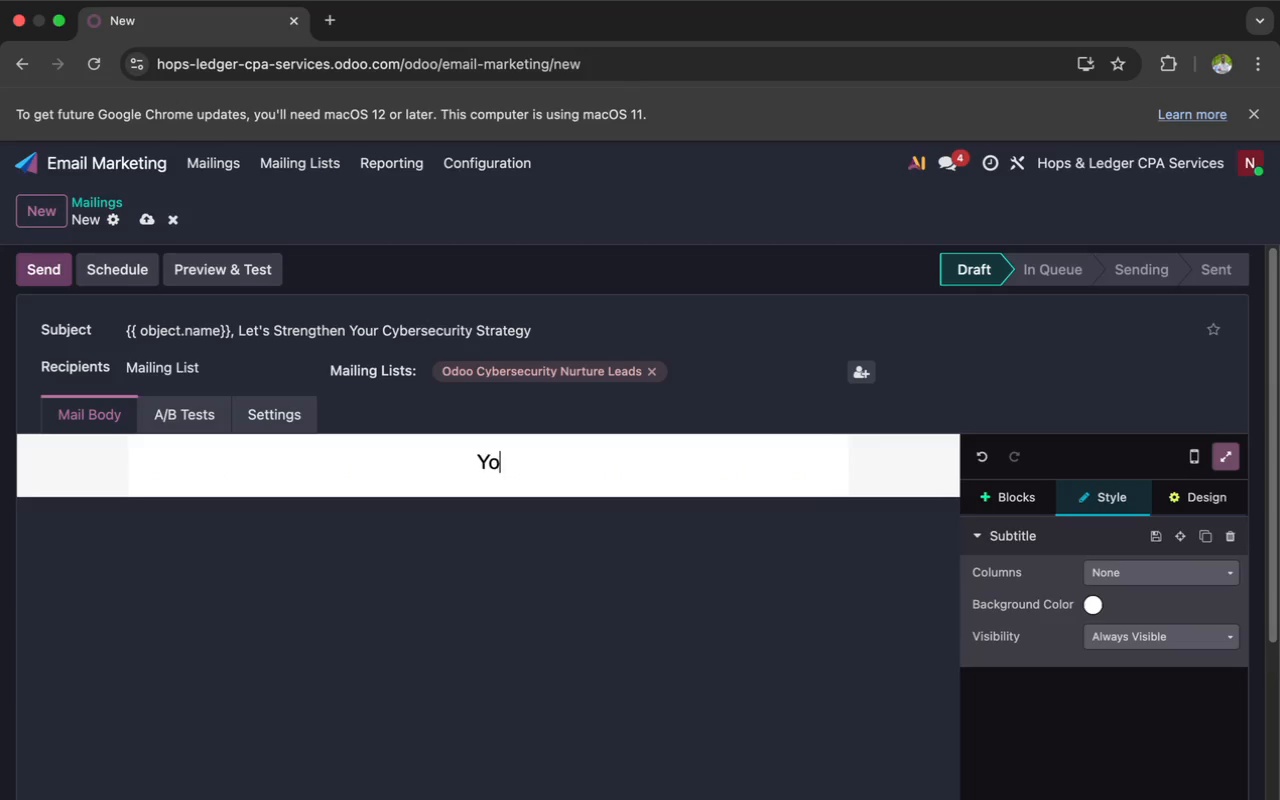 
key(Backspace)
 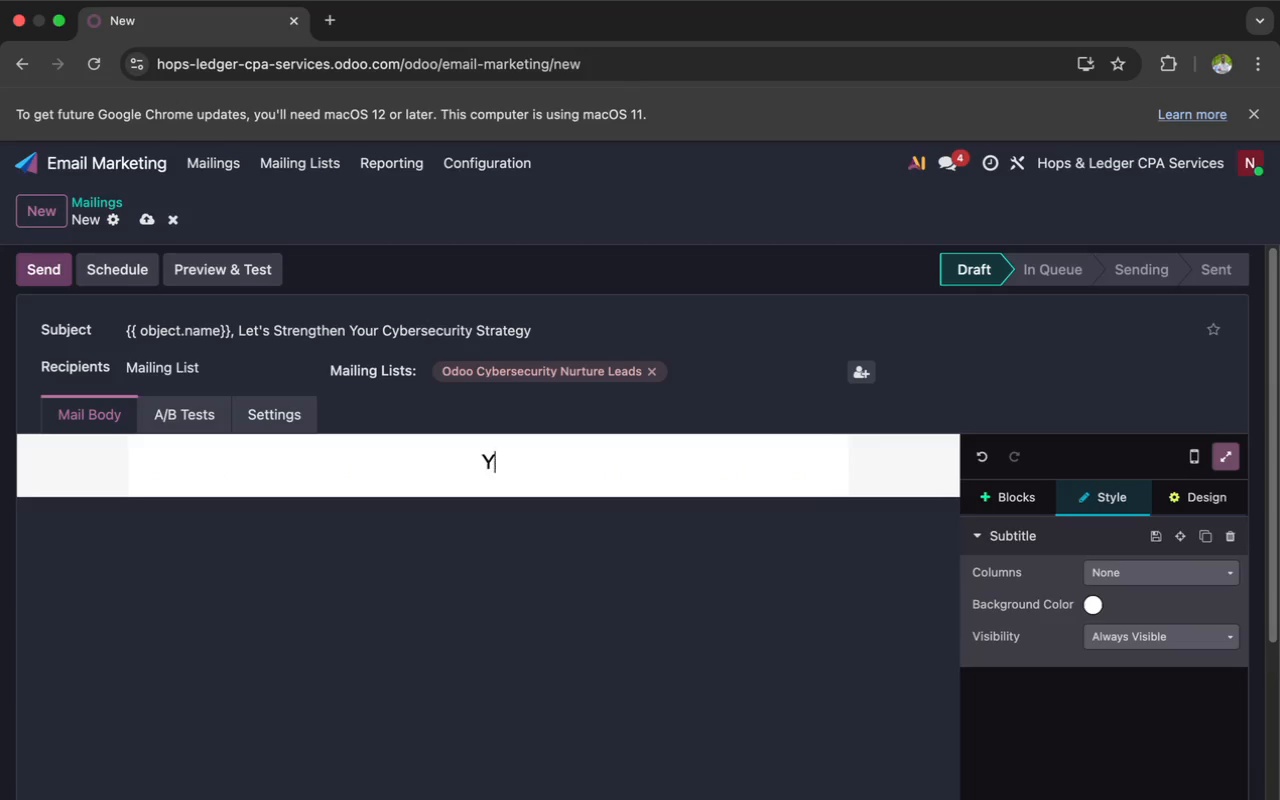 
key(Backspace)
 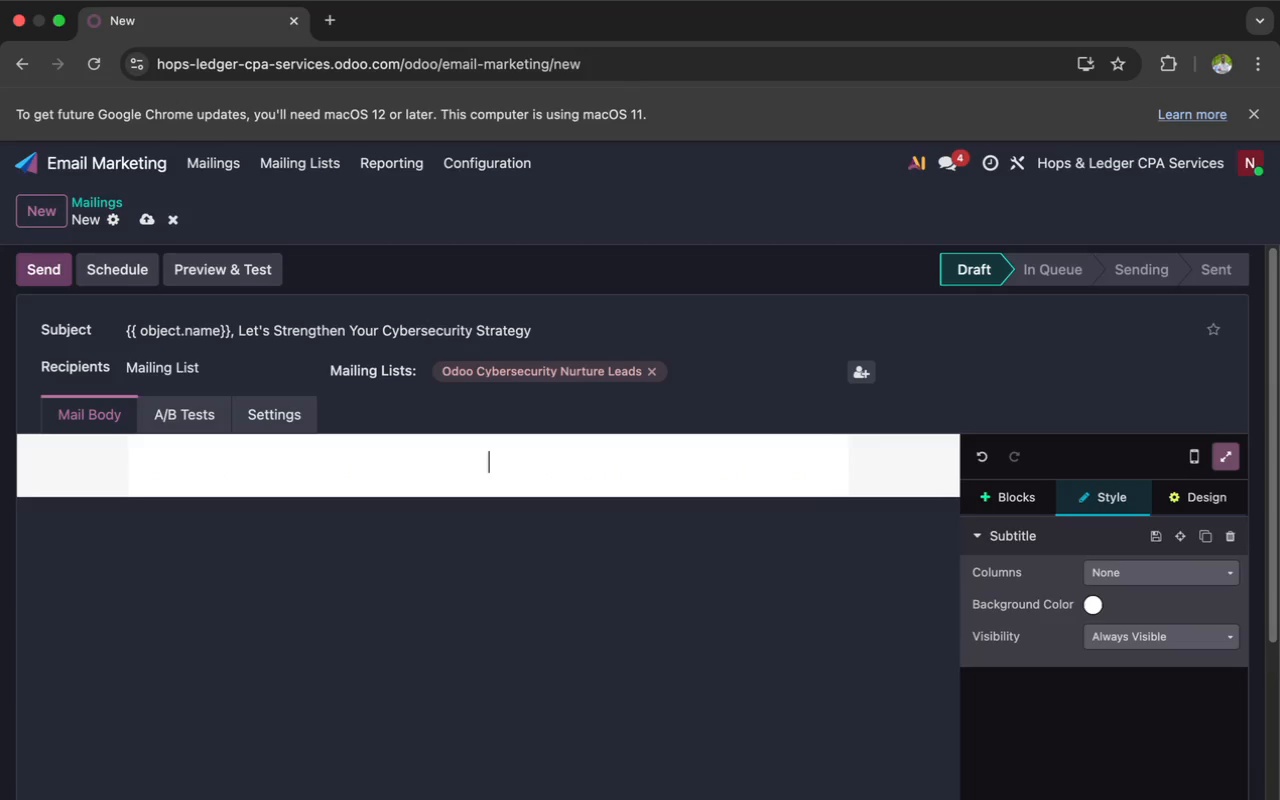 
key(Backspace)
 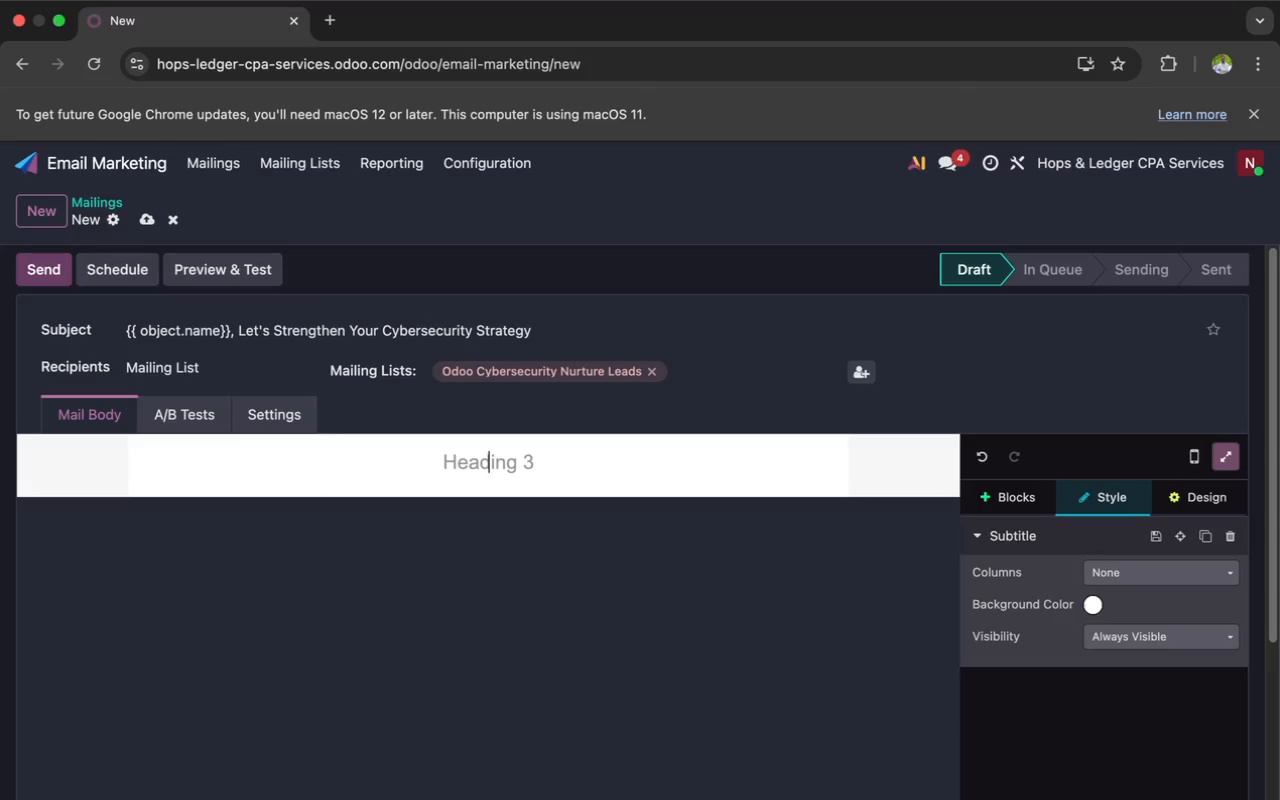 
wait(8.63)
 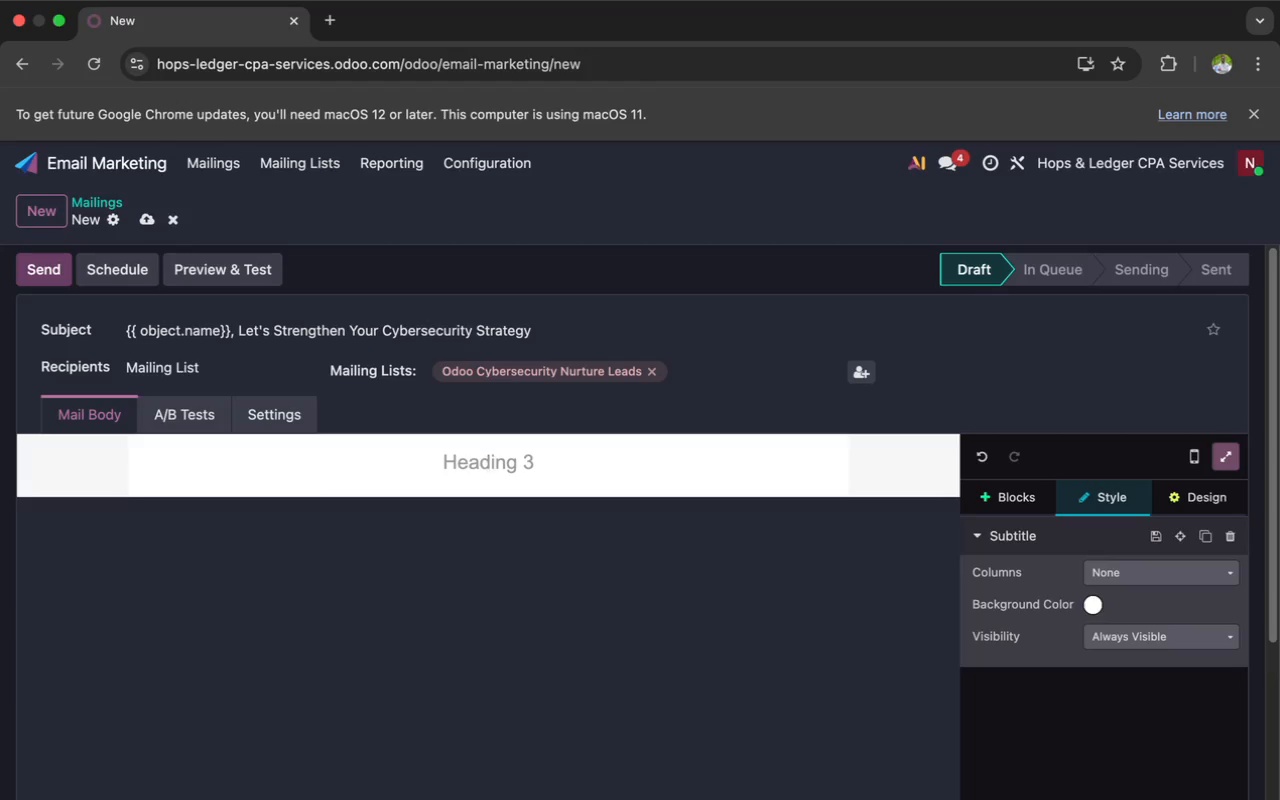 
type(A Stronger Se)
 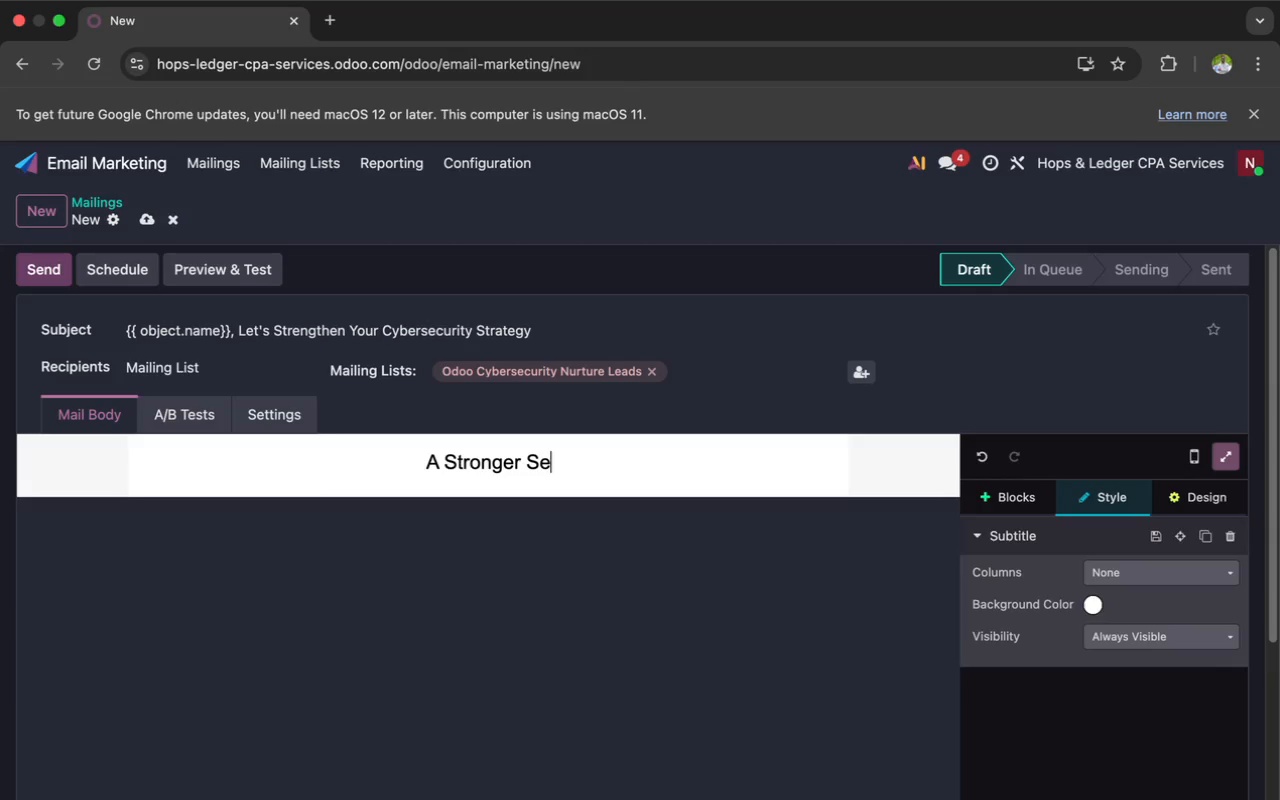 
type(cur)
 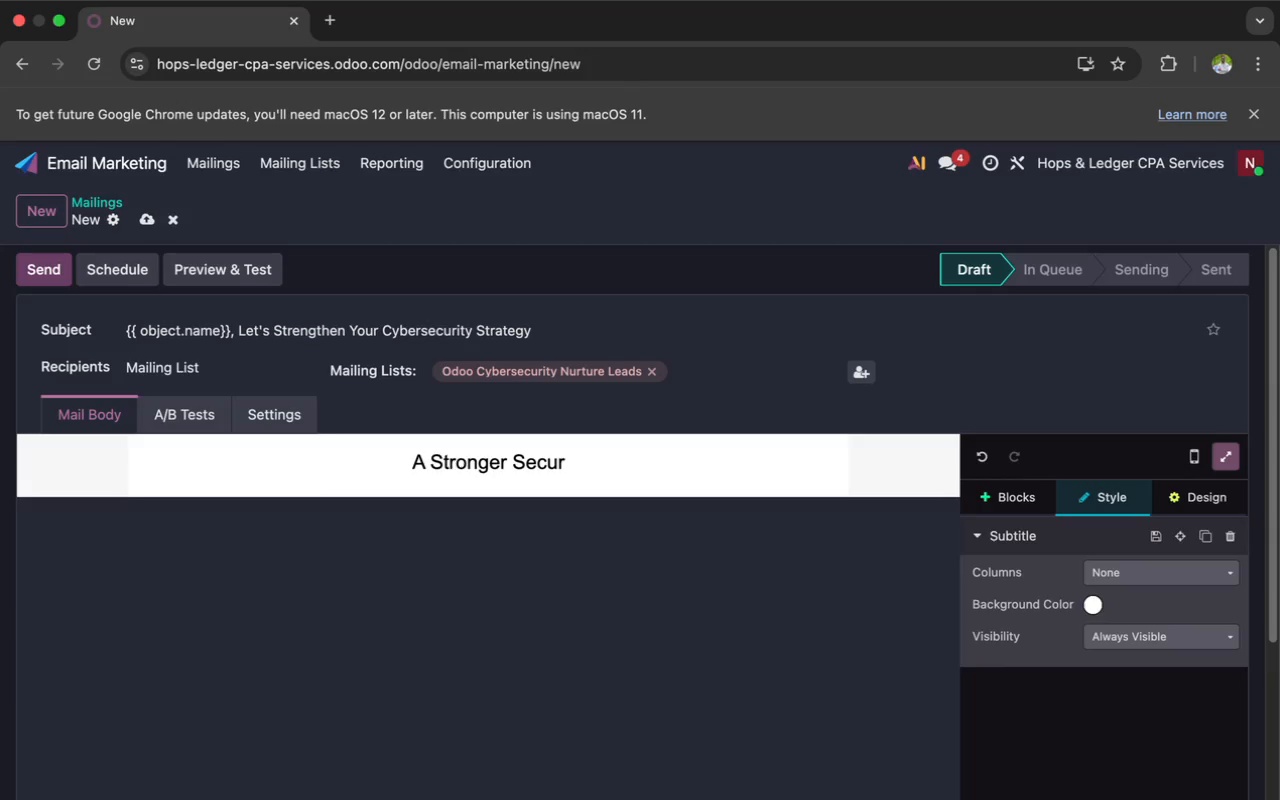 
wait(67.74)
 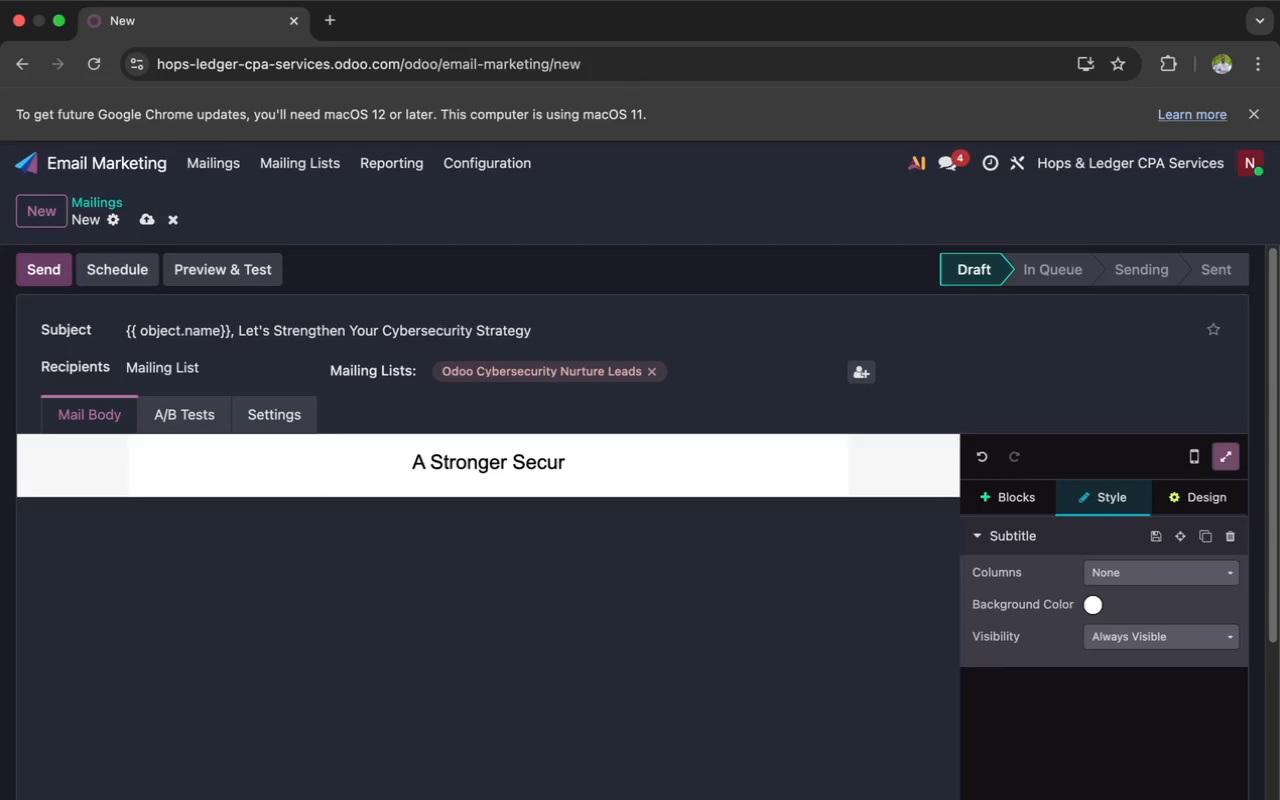 
type(ity Sta)
 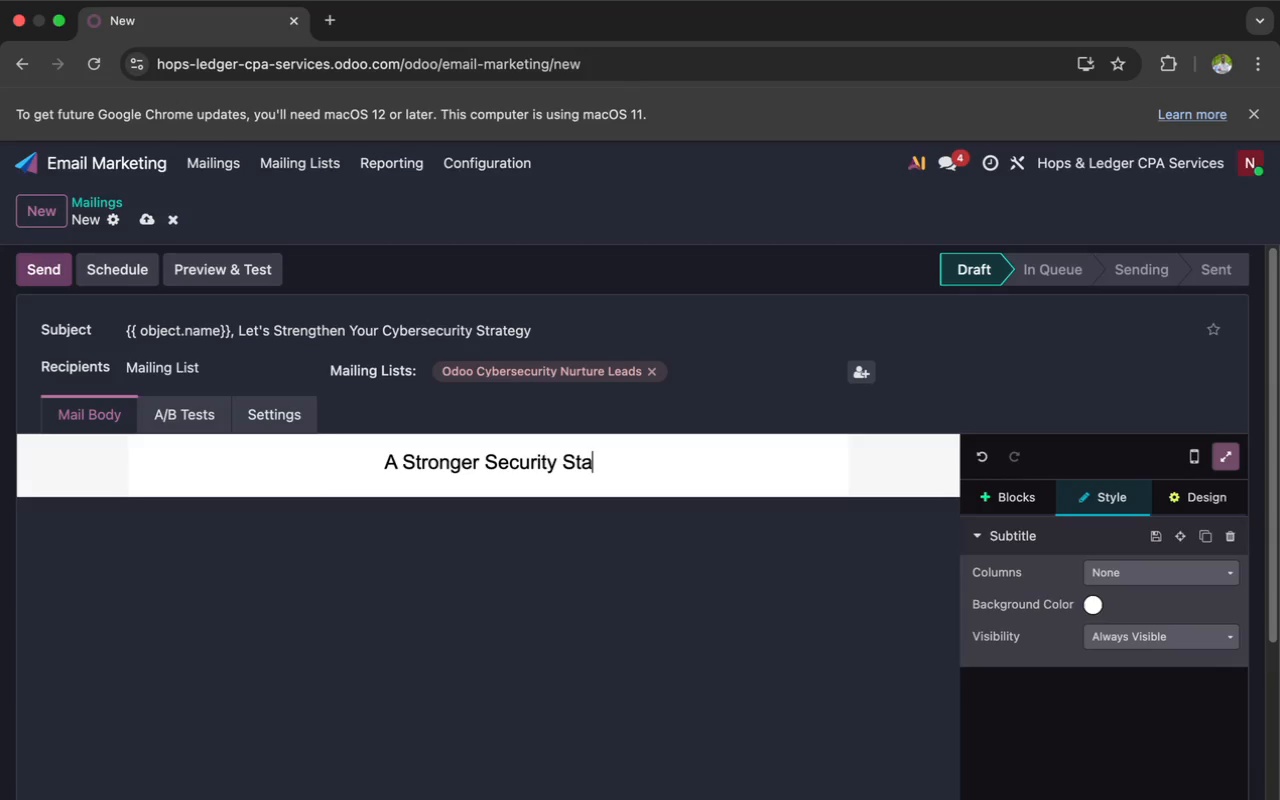 
wait(5.19)
 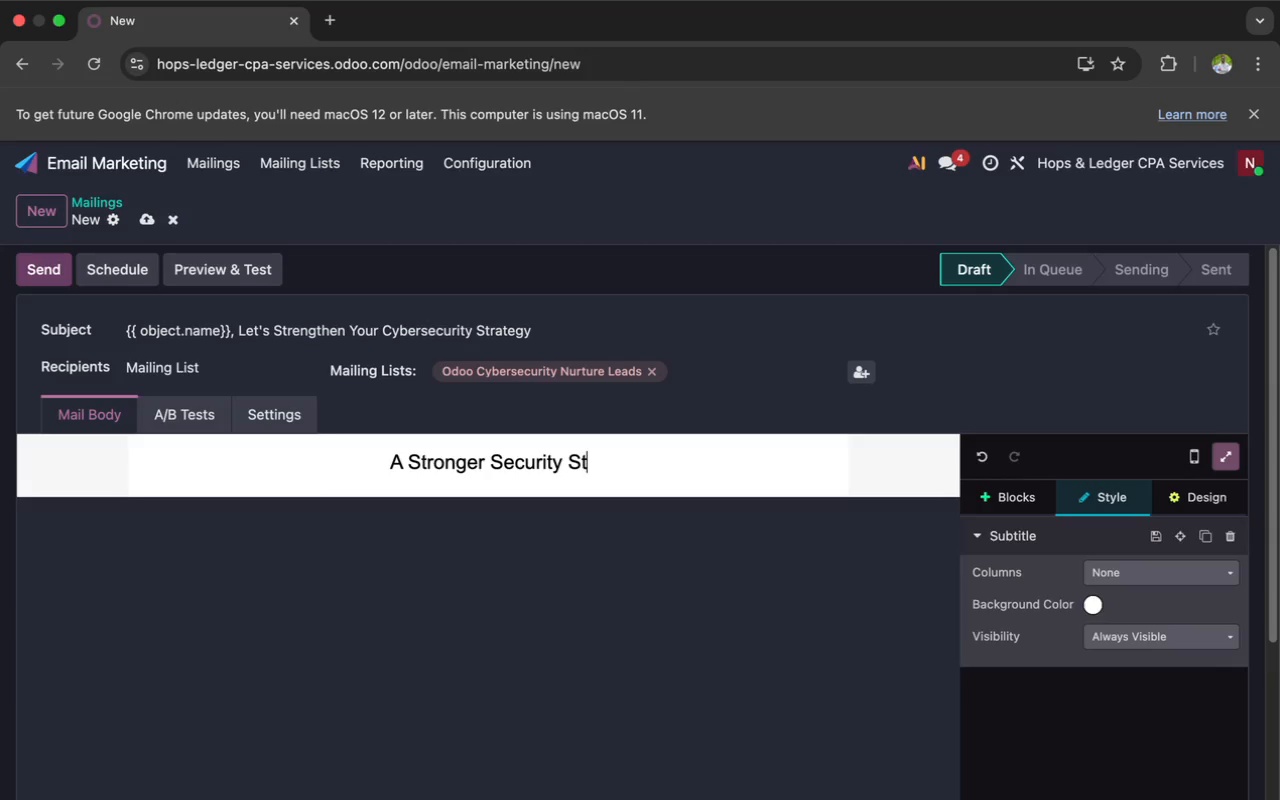 
type(rts With One Conversation)
 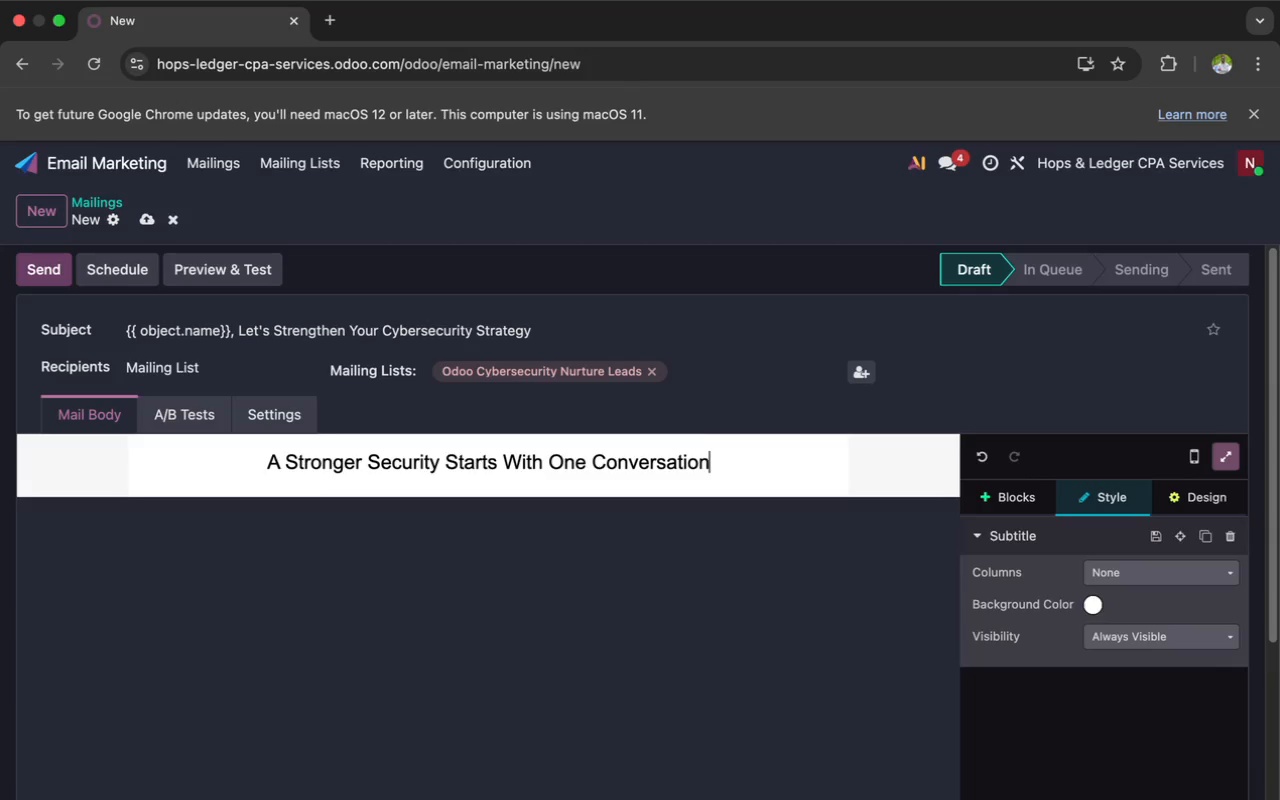 
wait(5.63)
 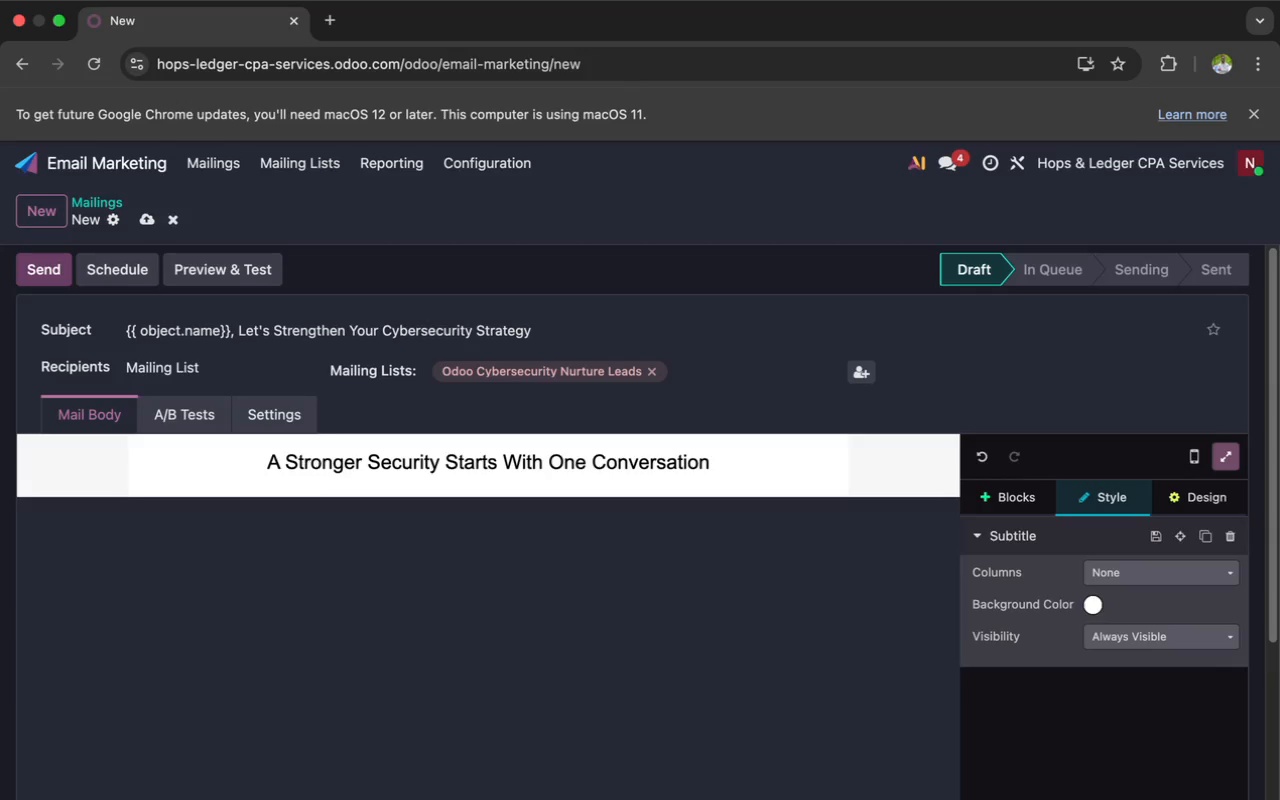 
left_click([800, 530])
 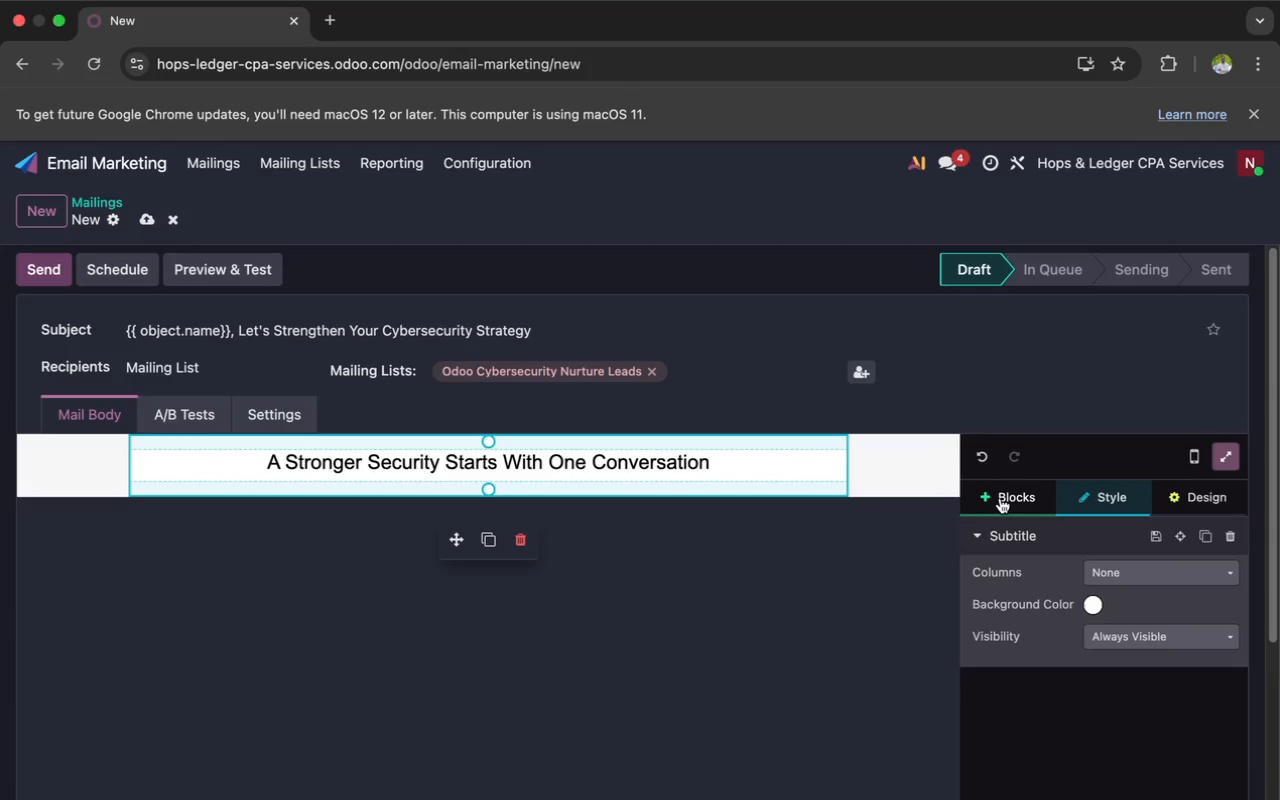 
wait(9.63)
 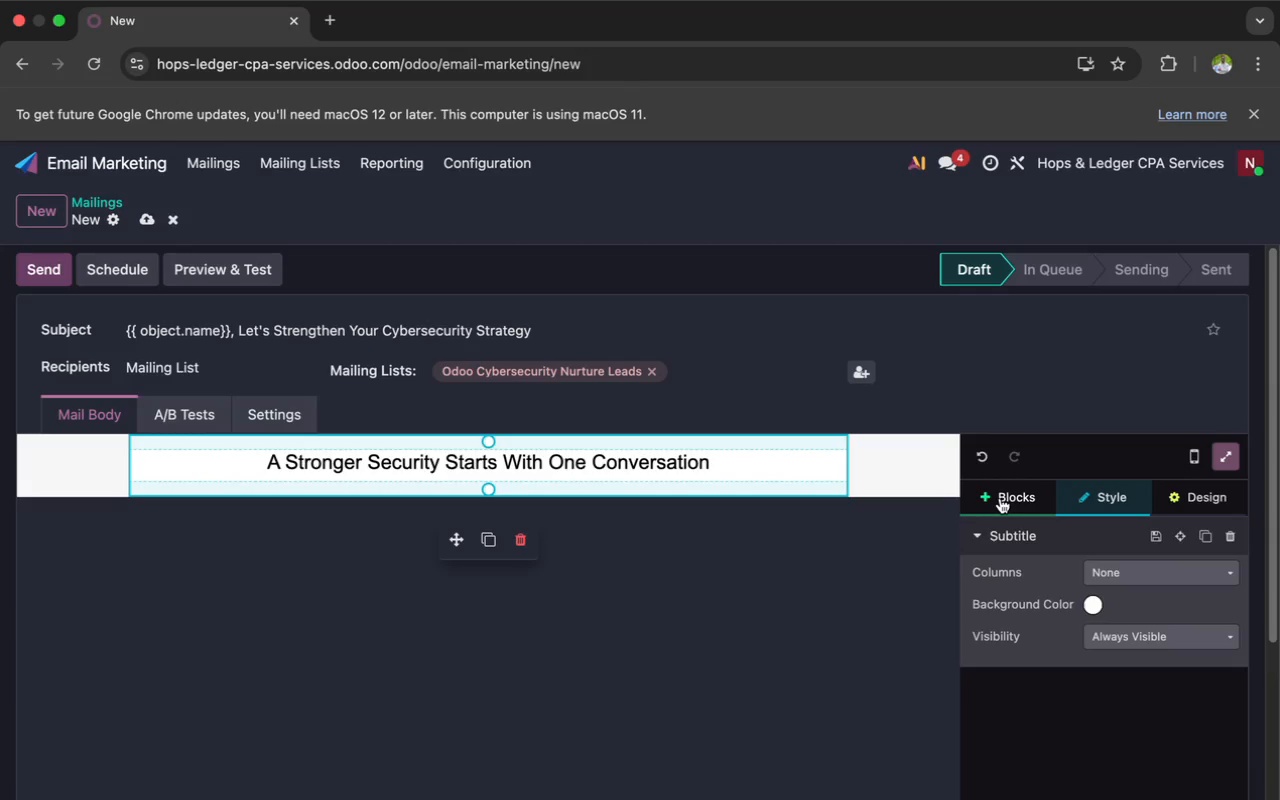 
left_click([1018, 512])
 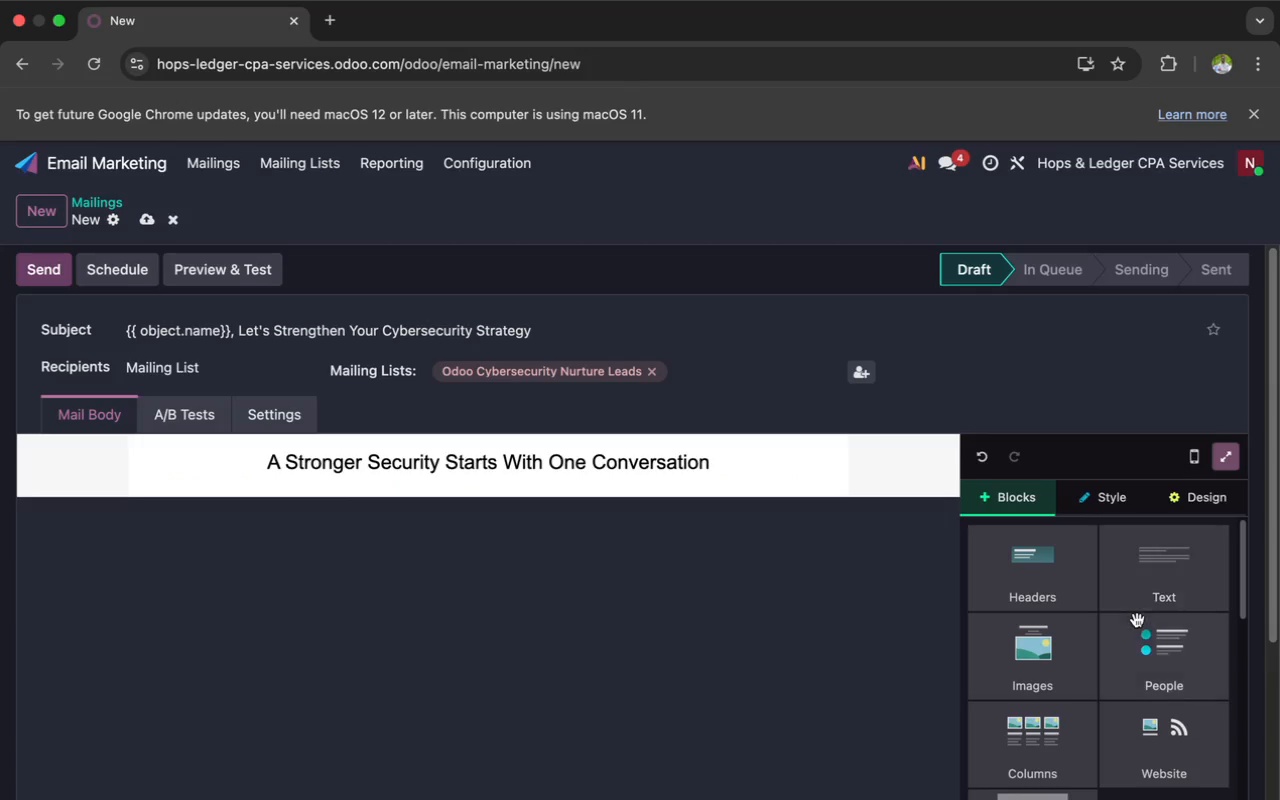 
scroll: coordinate [1137, 620], scroll_direction: down, amount: 4.0
 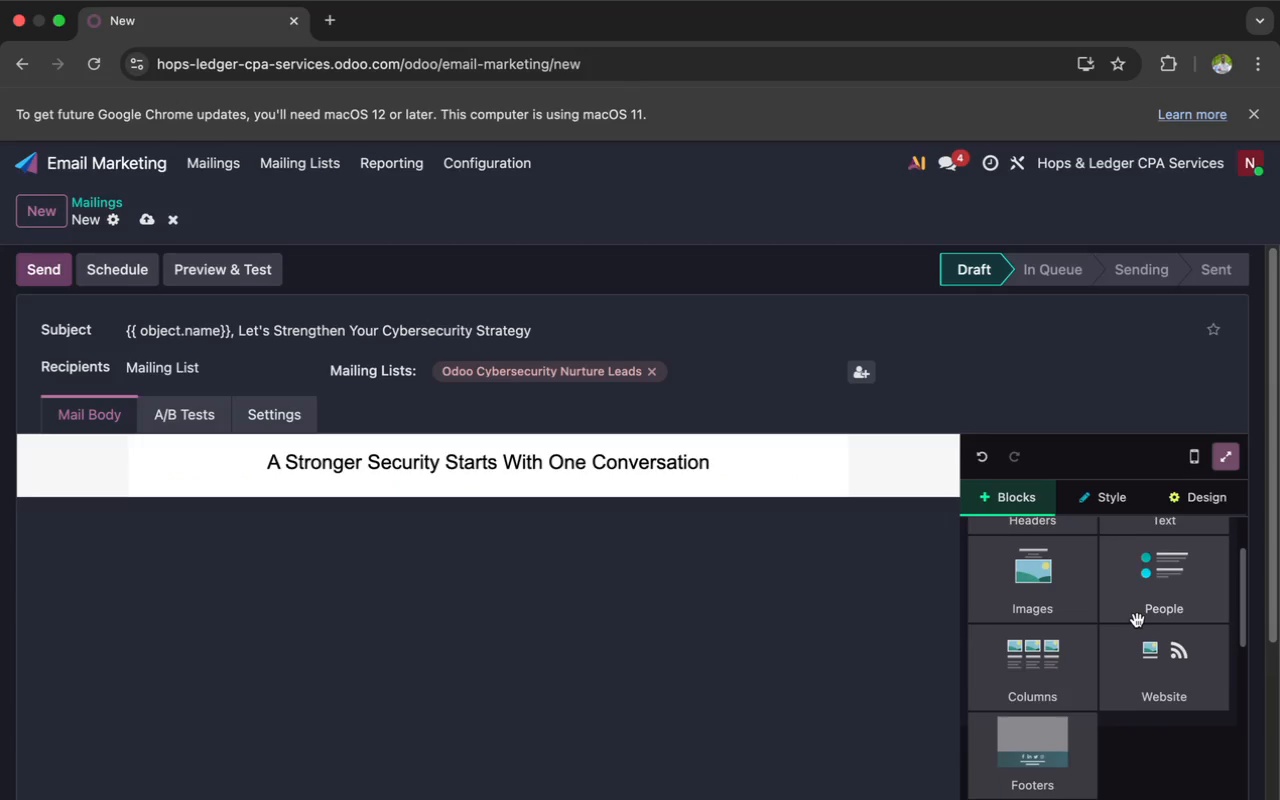 
scroll: coordinate [1137, 620], scroll_direction: up, amount: 4.0
 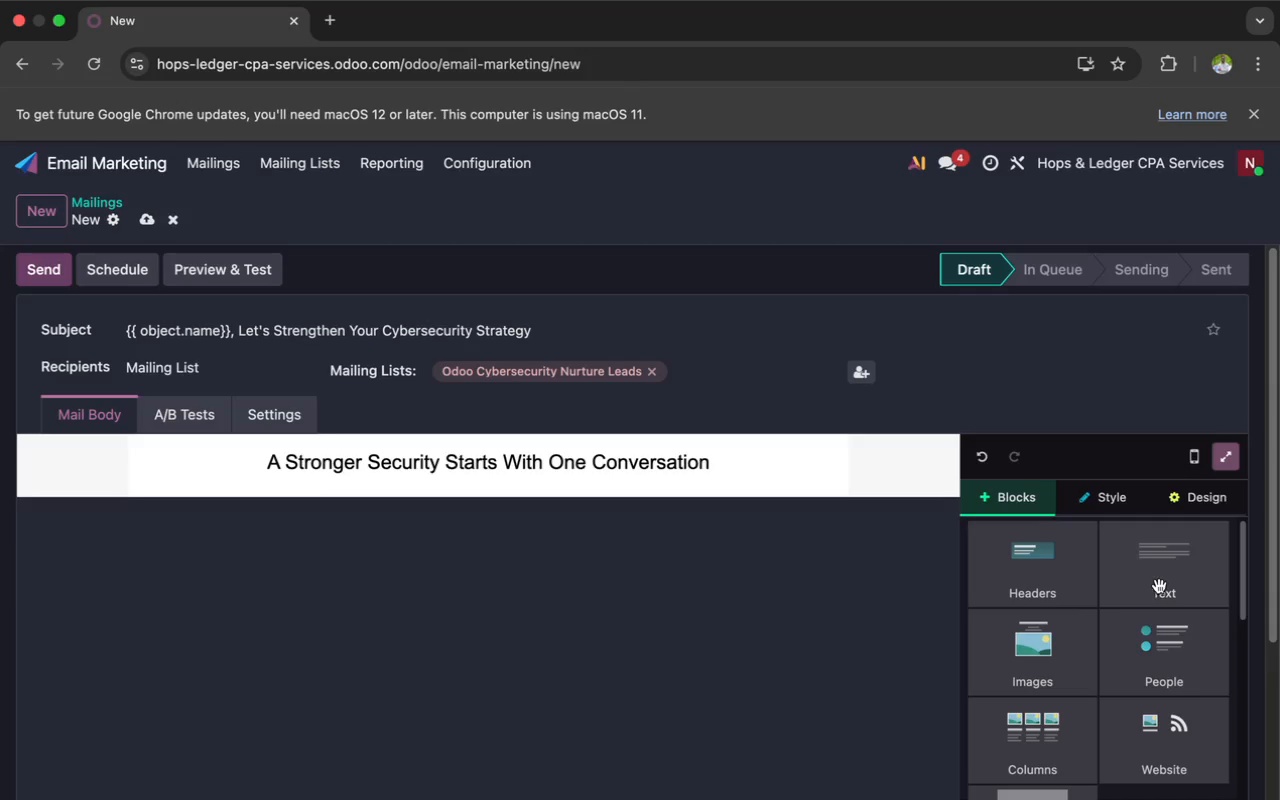 
left_click([1059, 637])
 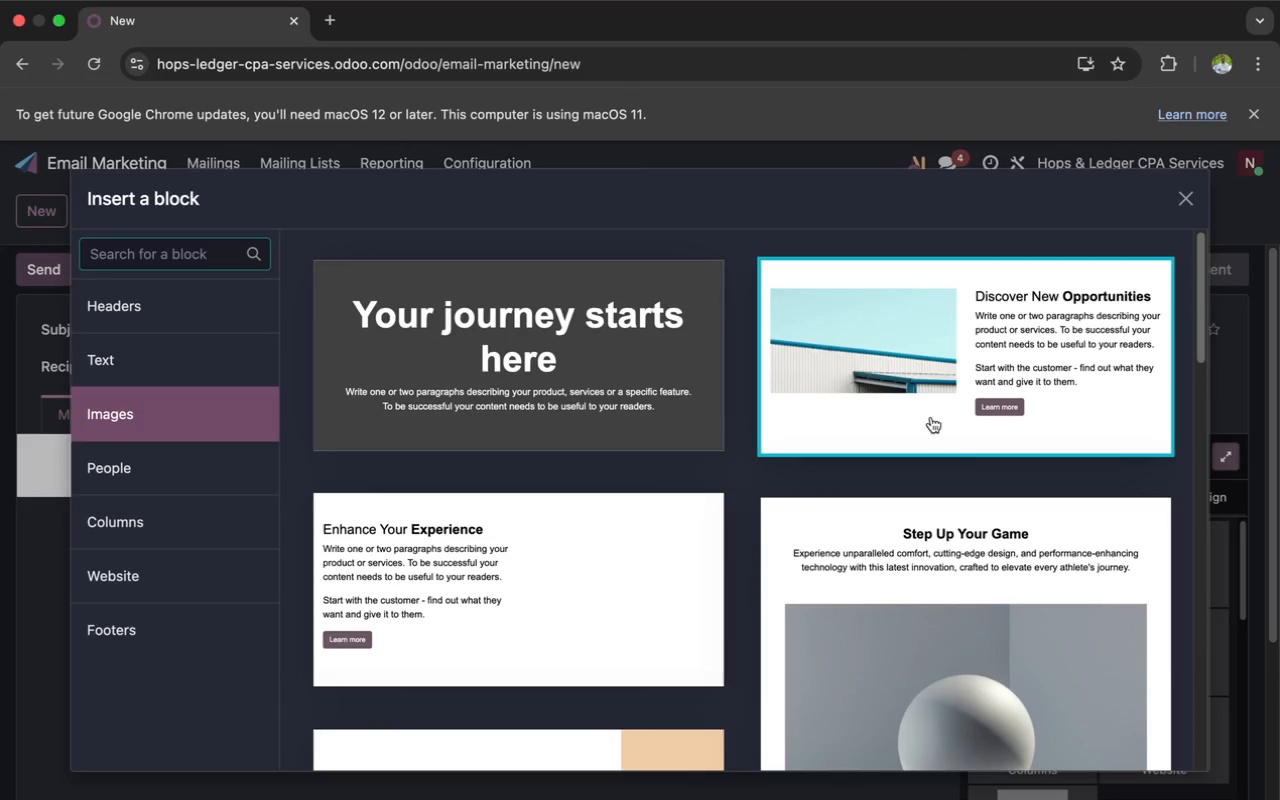 
scroll: coordinate [856, 386], scroll_direction: down, amount: 51.0
 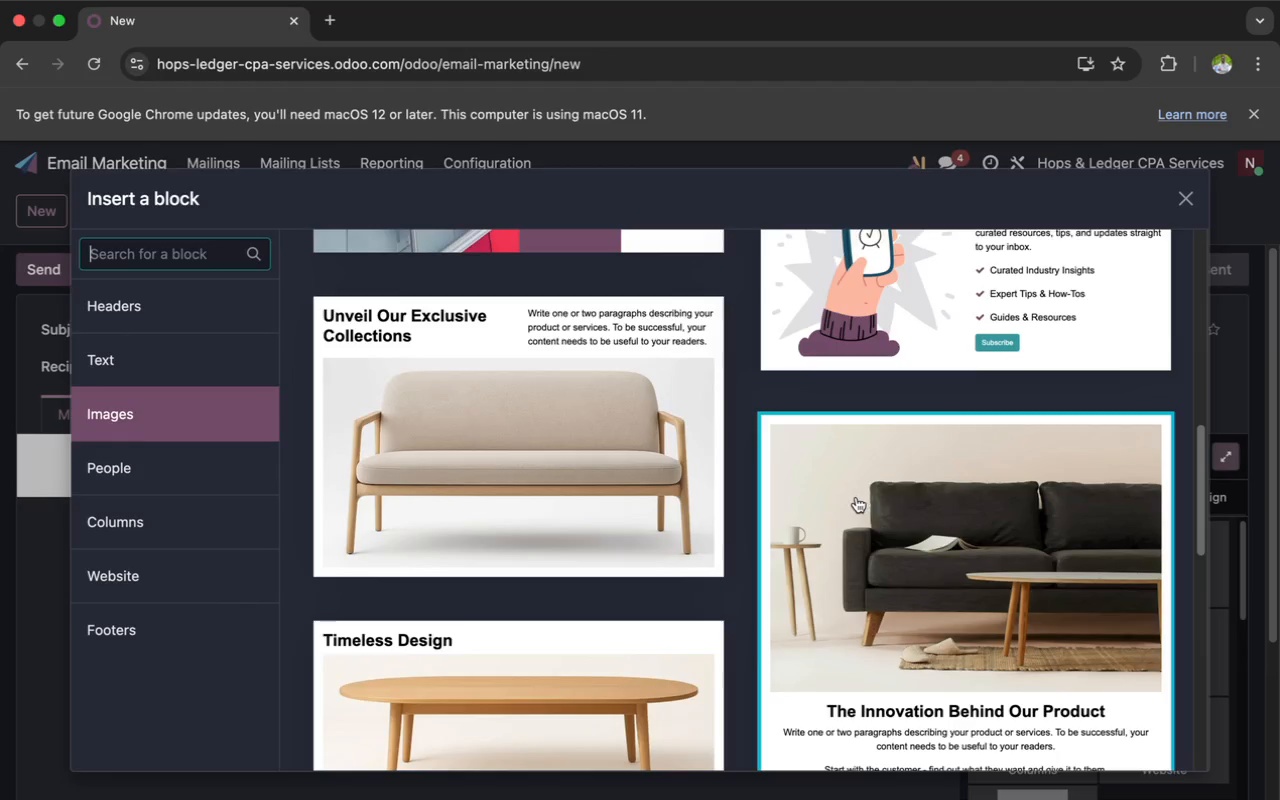 
left_click([856, 497])
 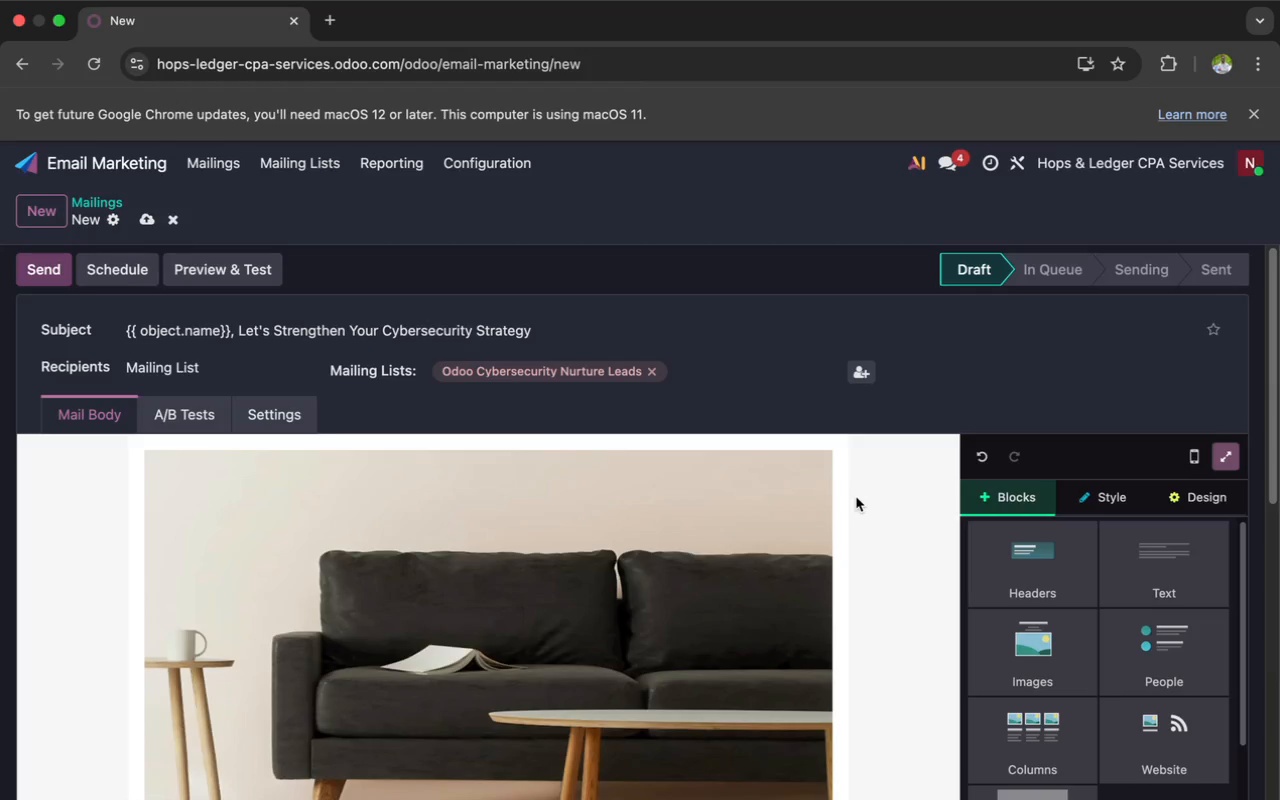 
scroll: coordinate [762, 522], scroll_direction: down, amount: 36.0
 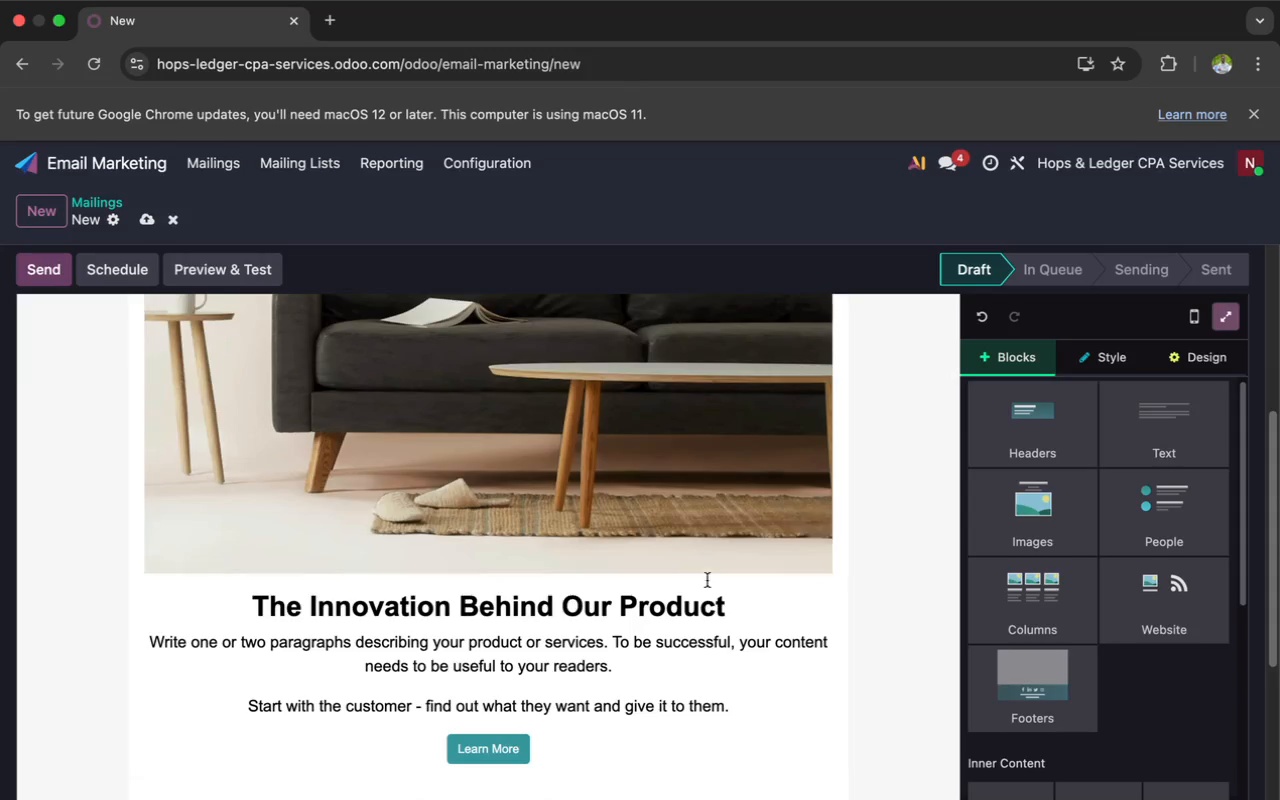 
left_click([704, 600])
 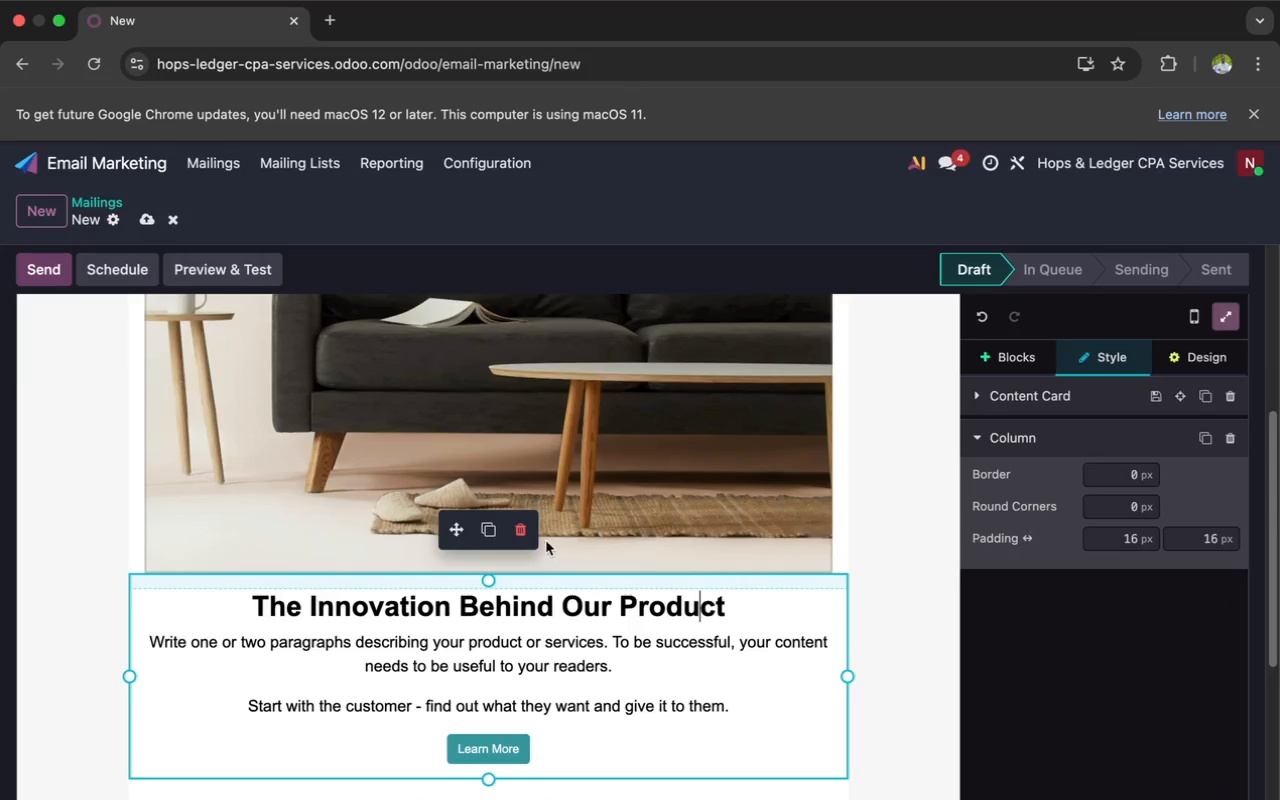 
left_click([523, 533])
 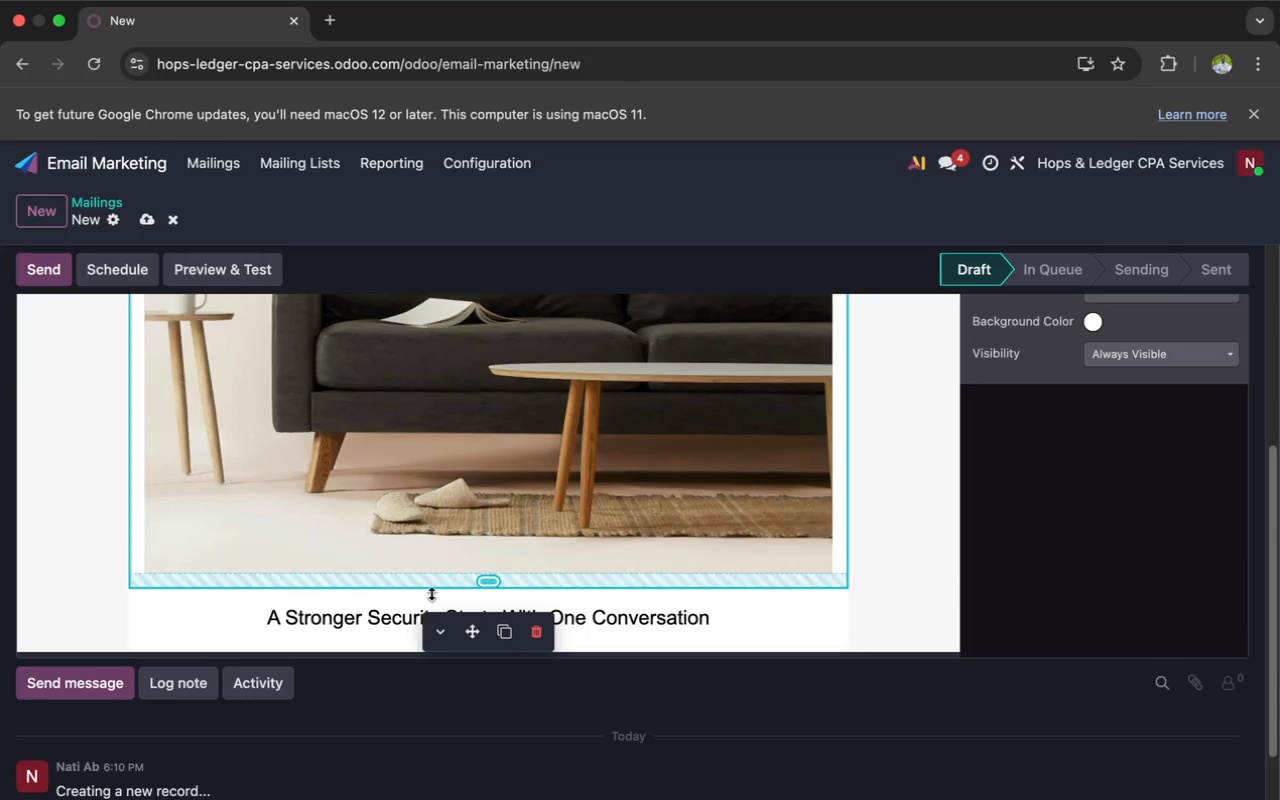 
left_click([399, 615])
 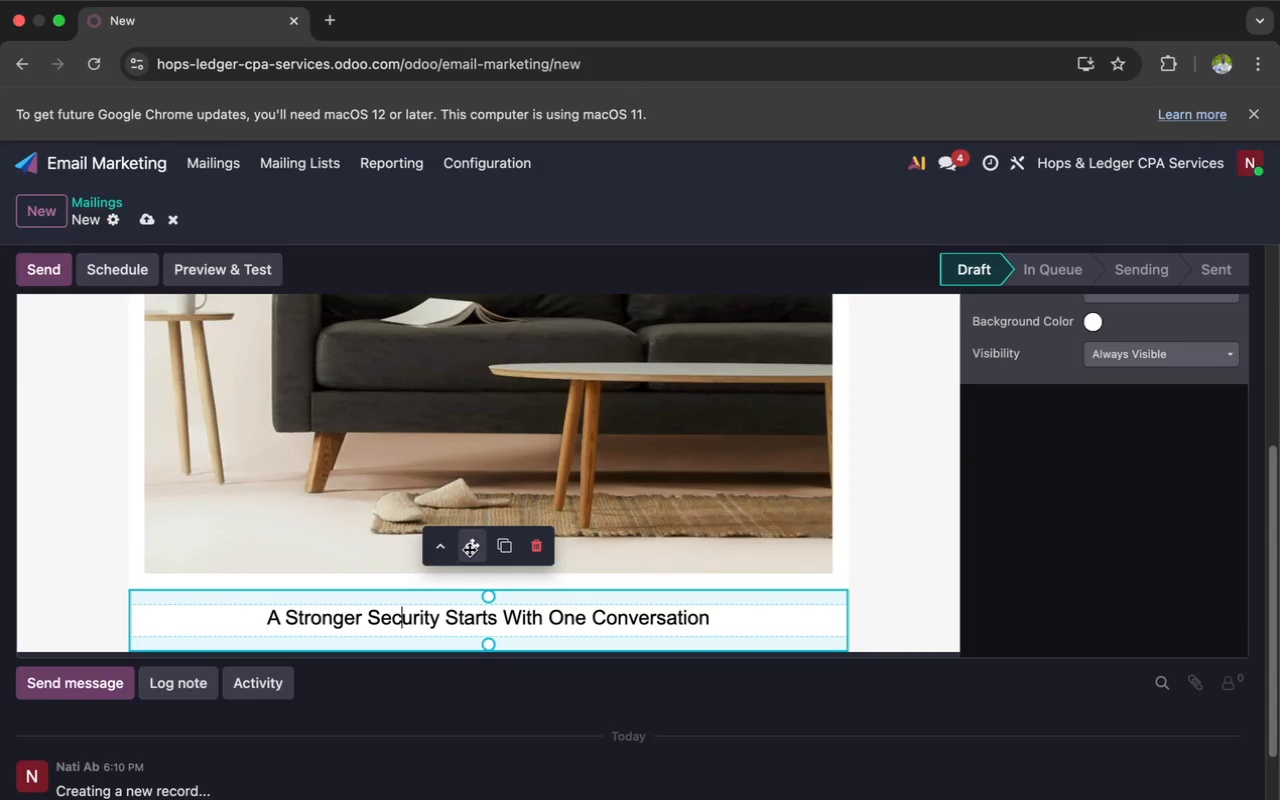 
left_click_drag(start_coordinate=[469, 549], to_coordinate=[500, 270])
 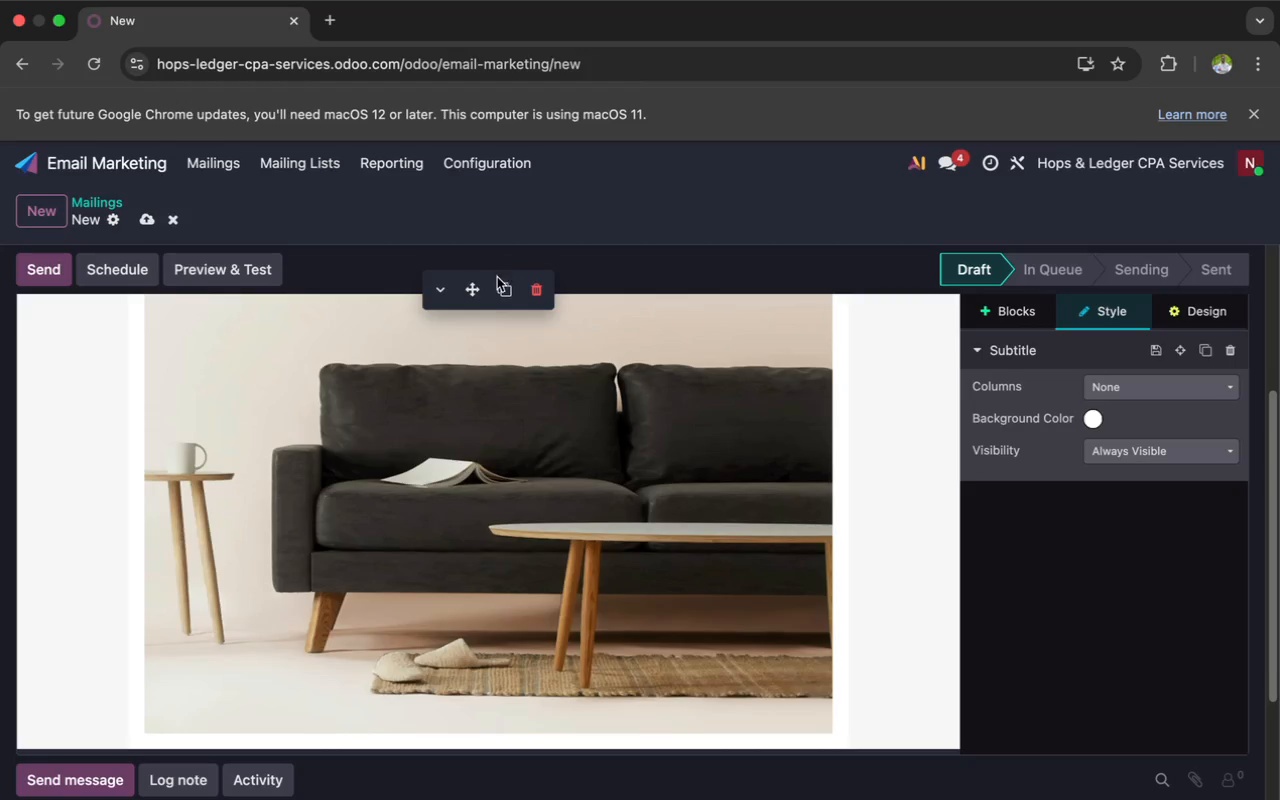 
scroll: coordinate [477, 348], scroll_direction: up, amount: 6.0
 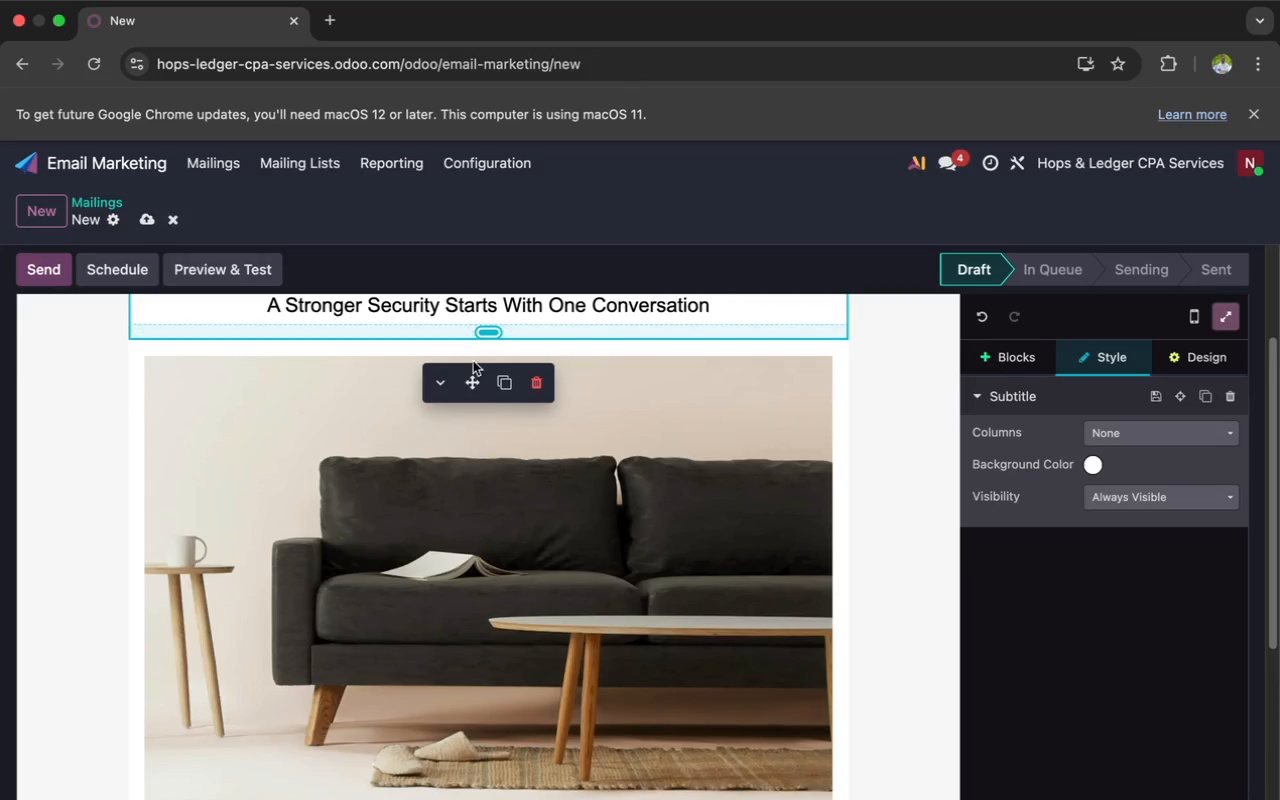 
double_click([410, 446])
 